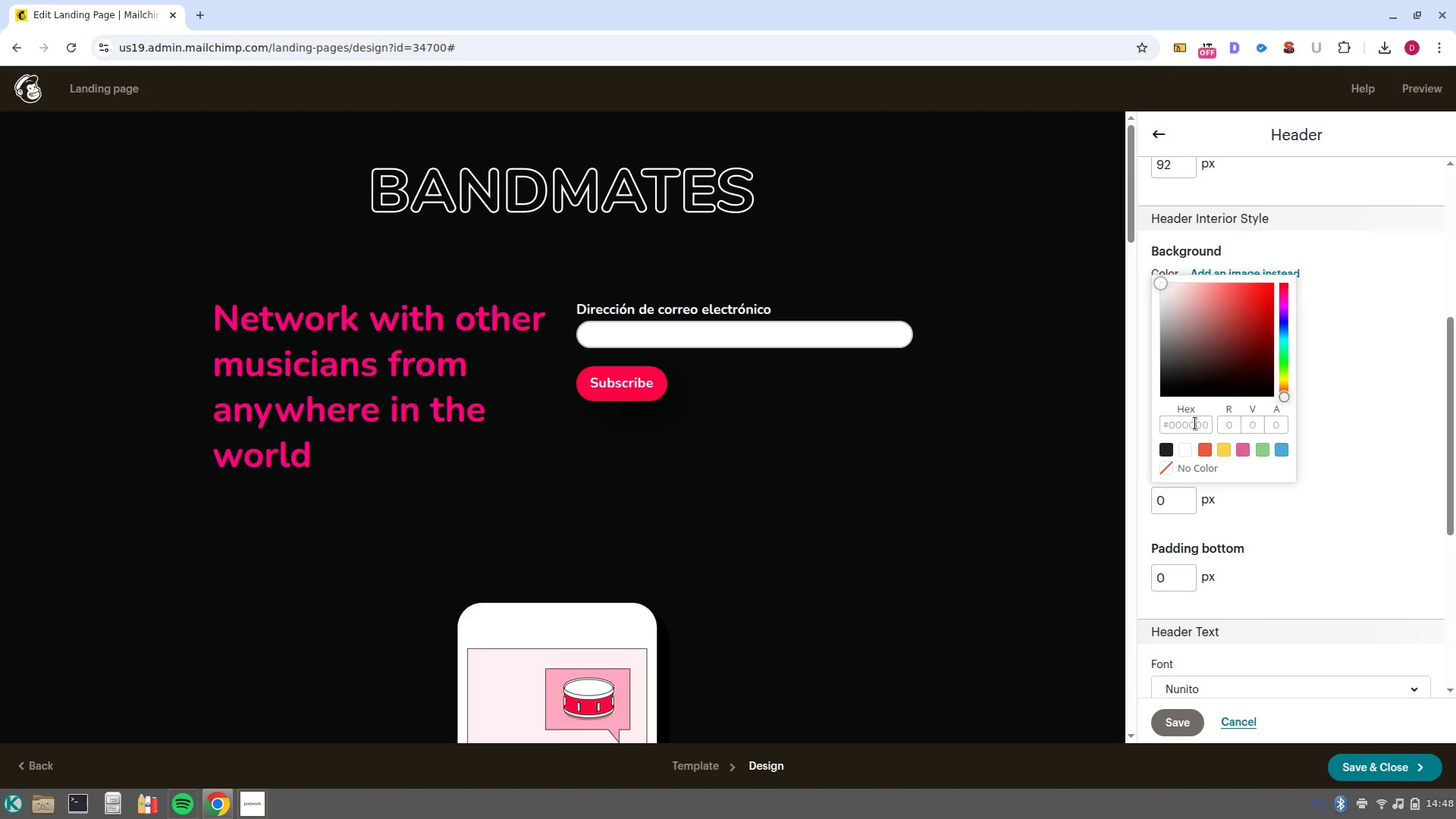 
left_click([1195, 423])
 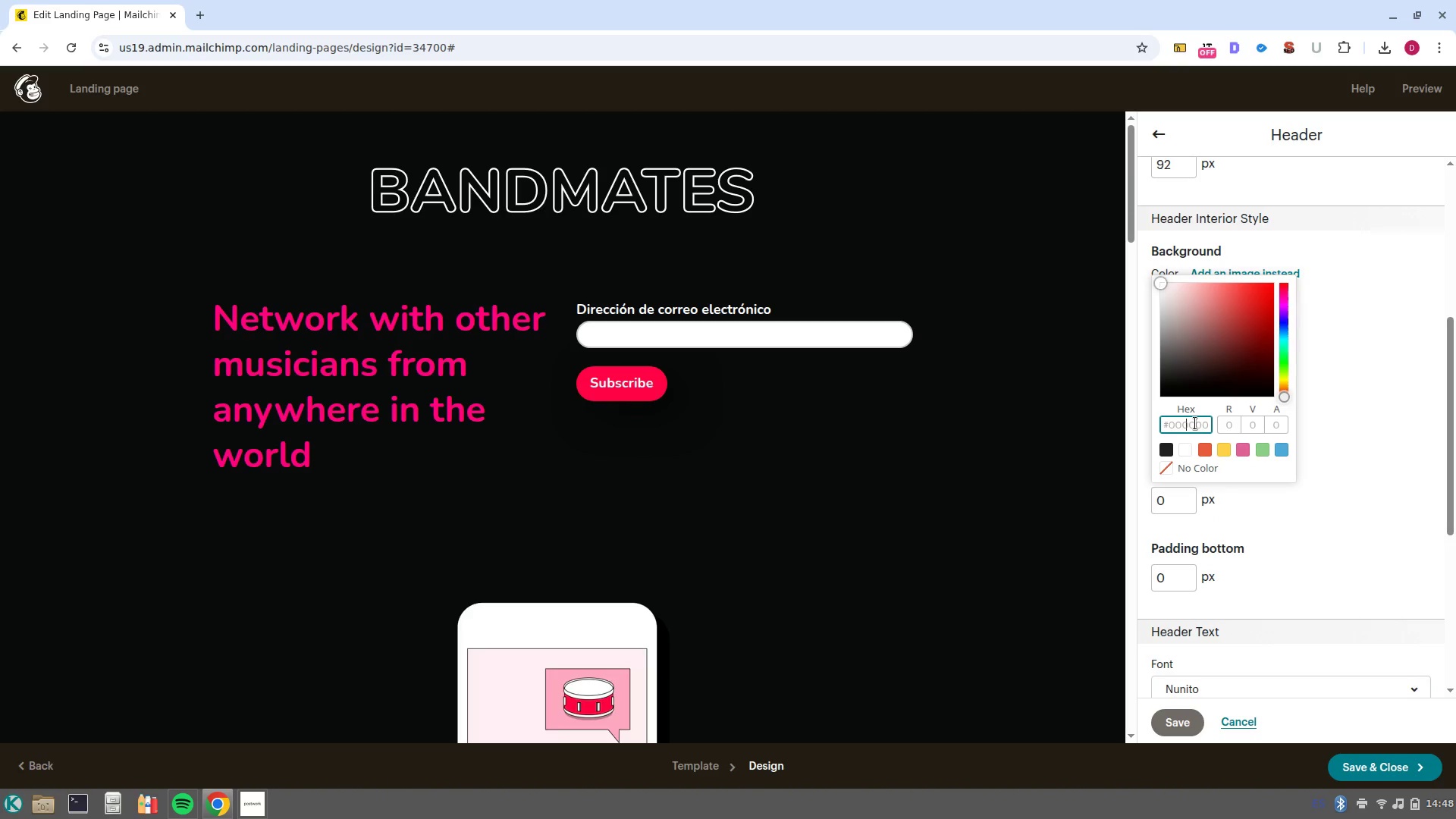 
key(Control+V)
 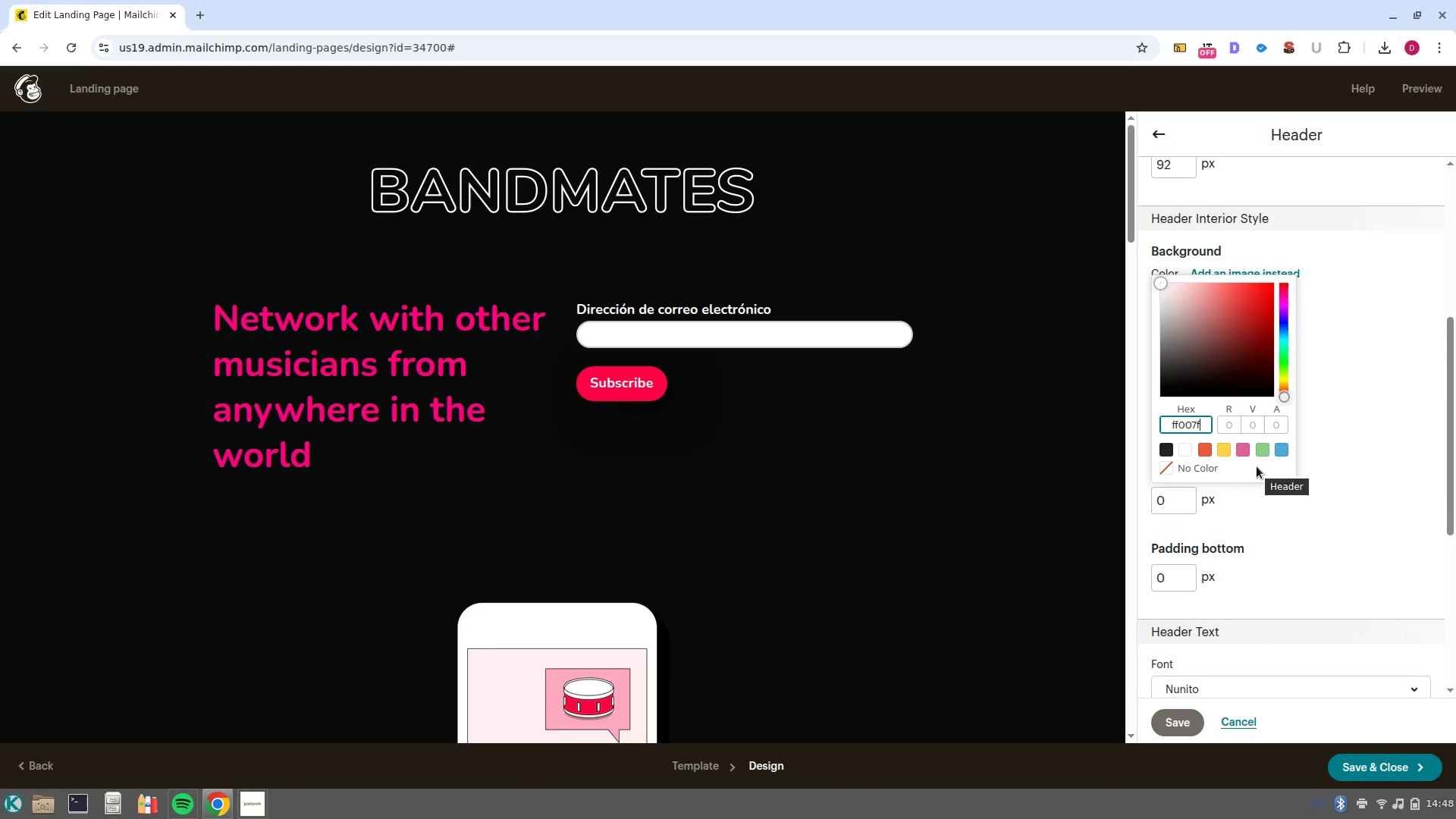 
key(NumpadEnter)
 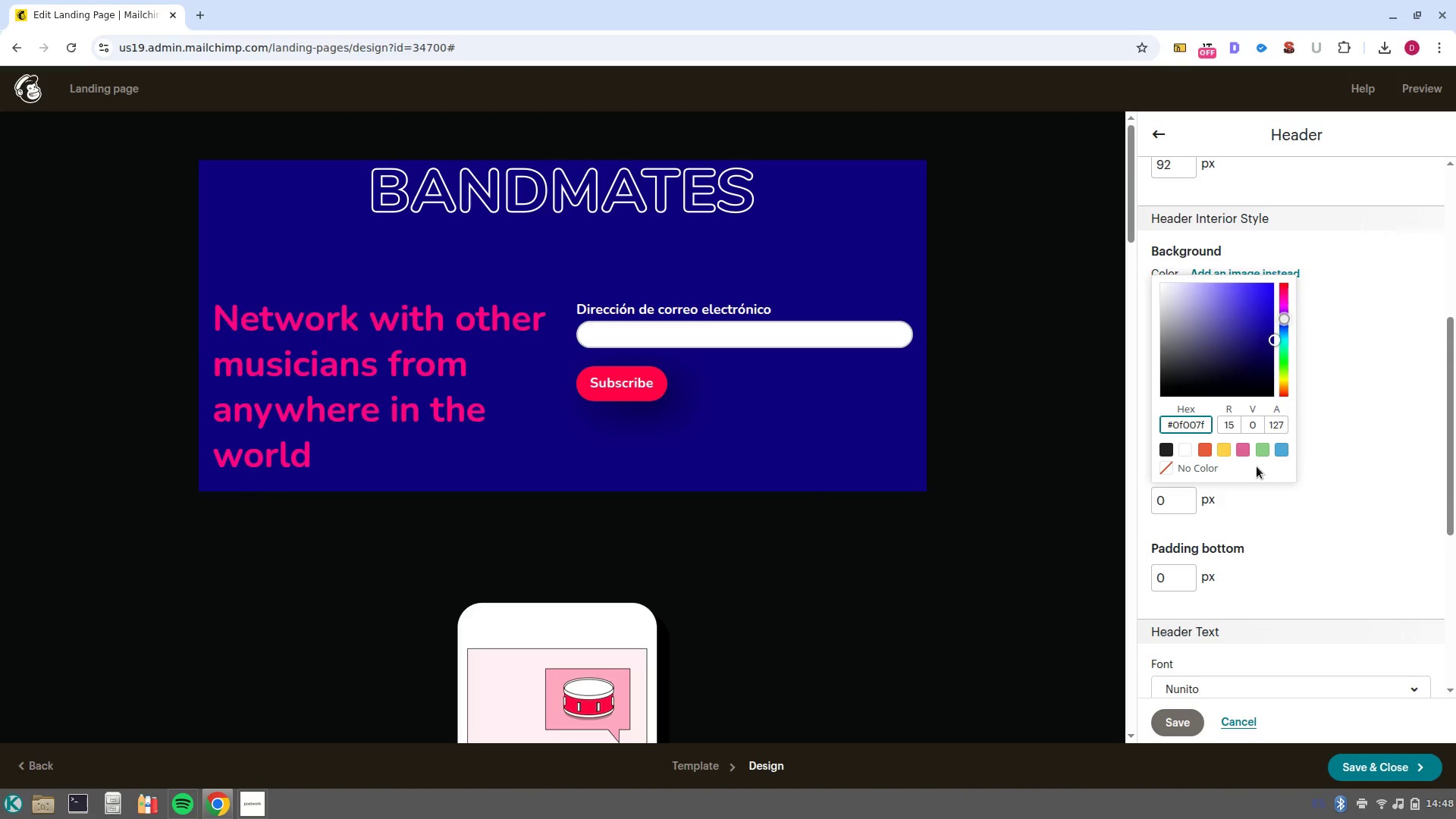 
key(Control+Z)
 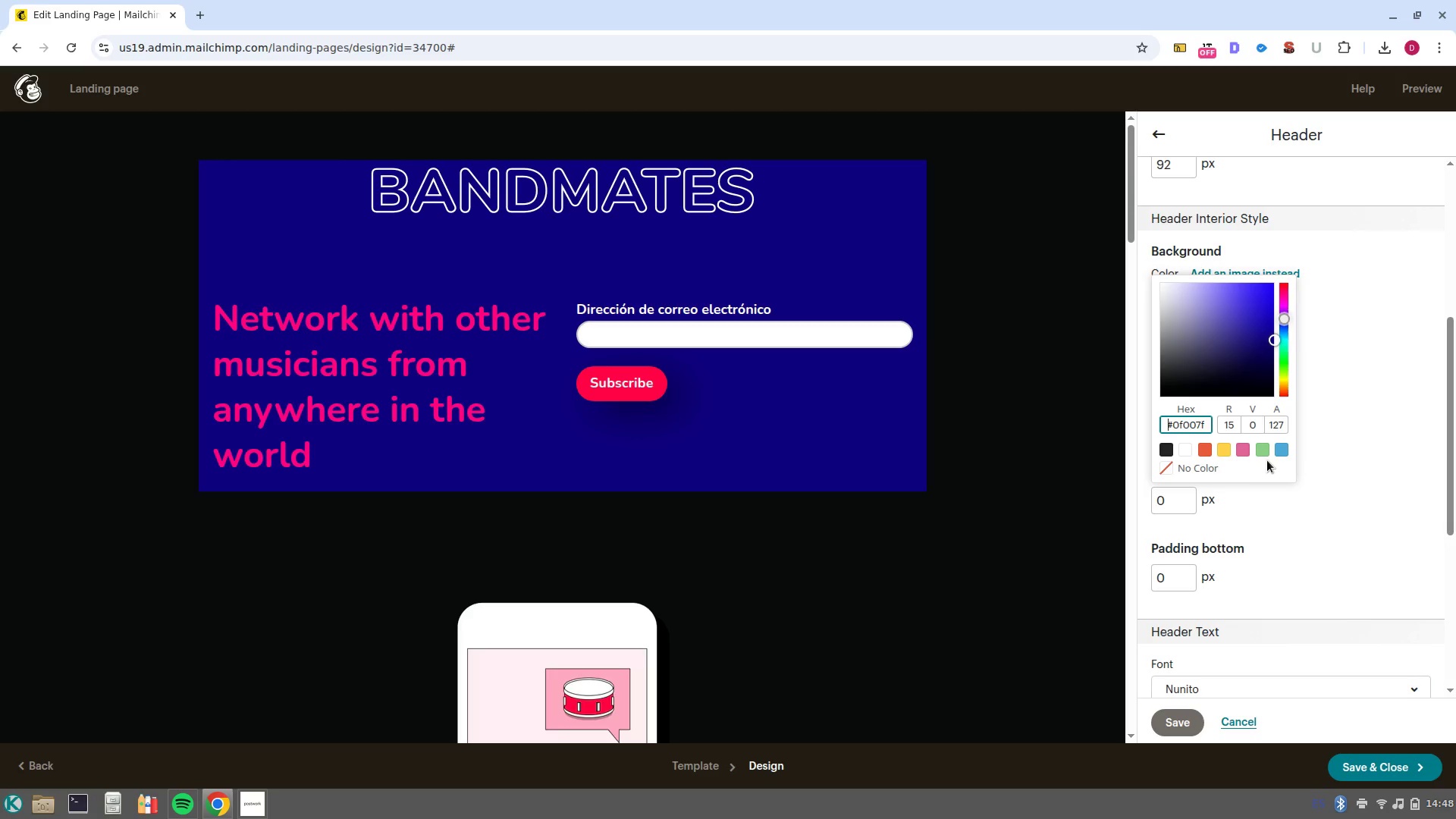 
key(Control+Z)
 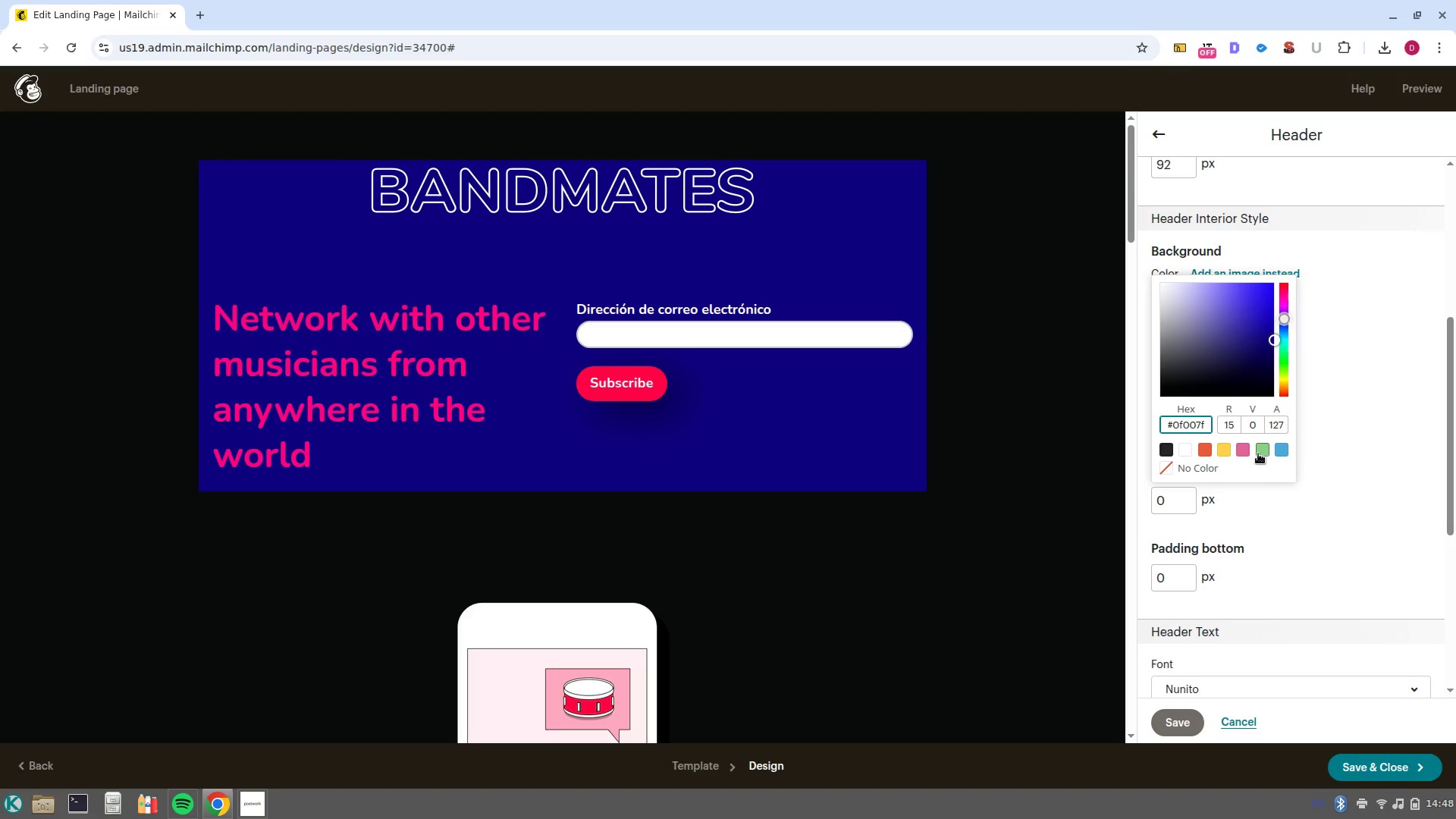 
key(Control+Z)
 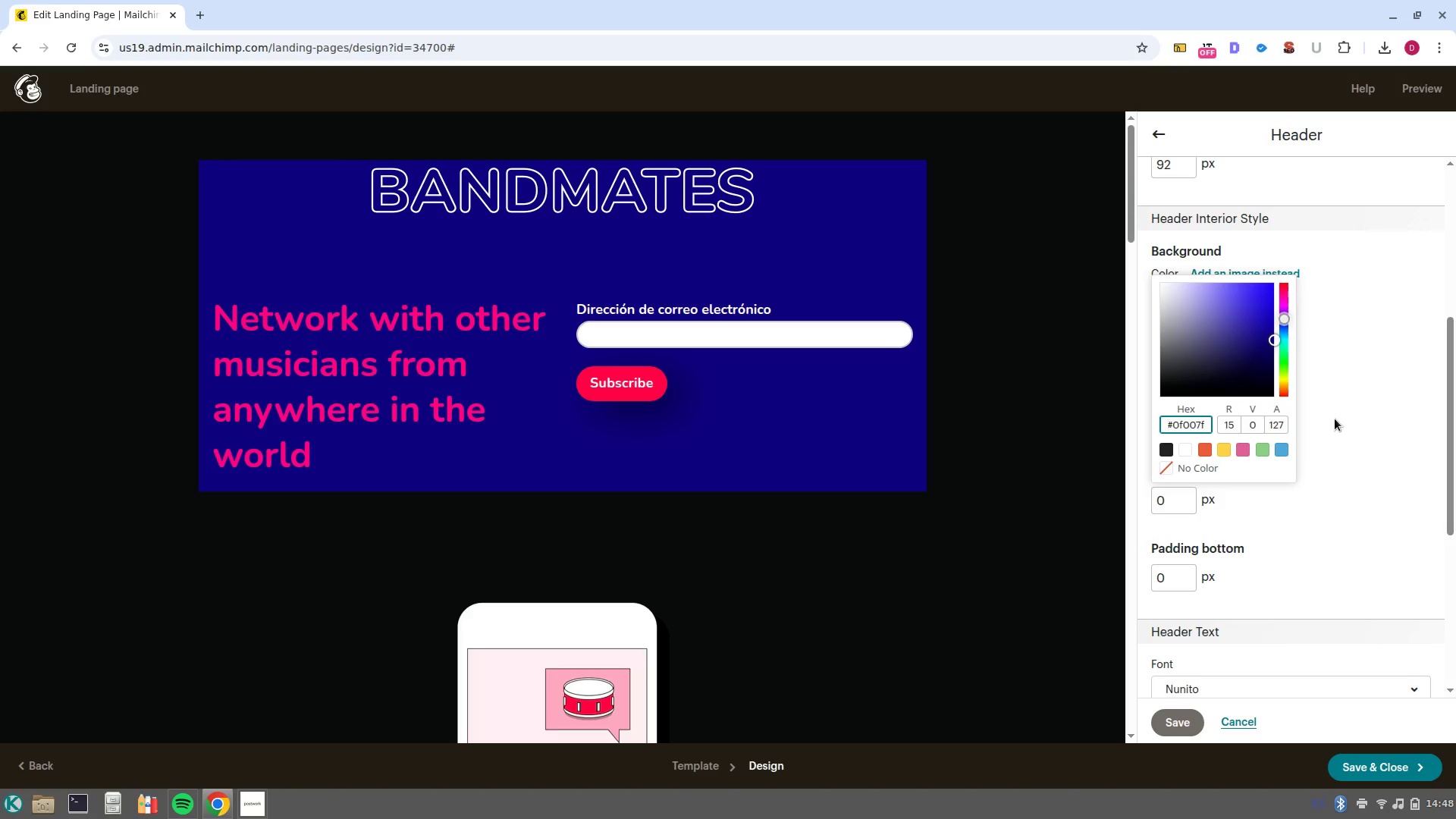 
left_click([1335, 419])
 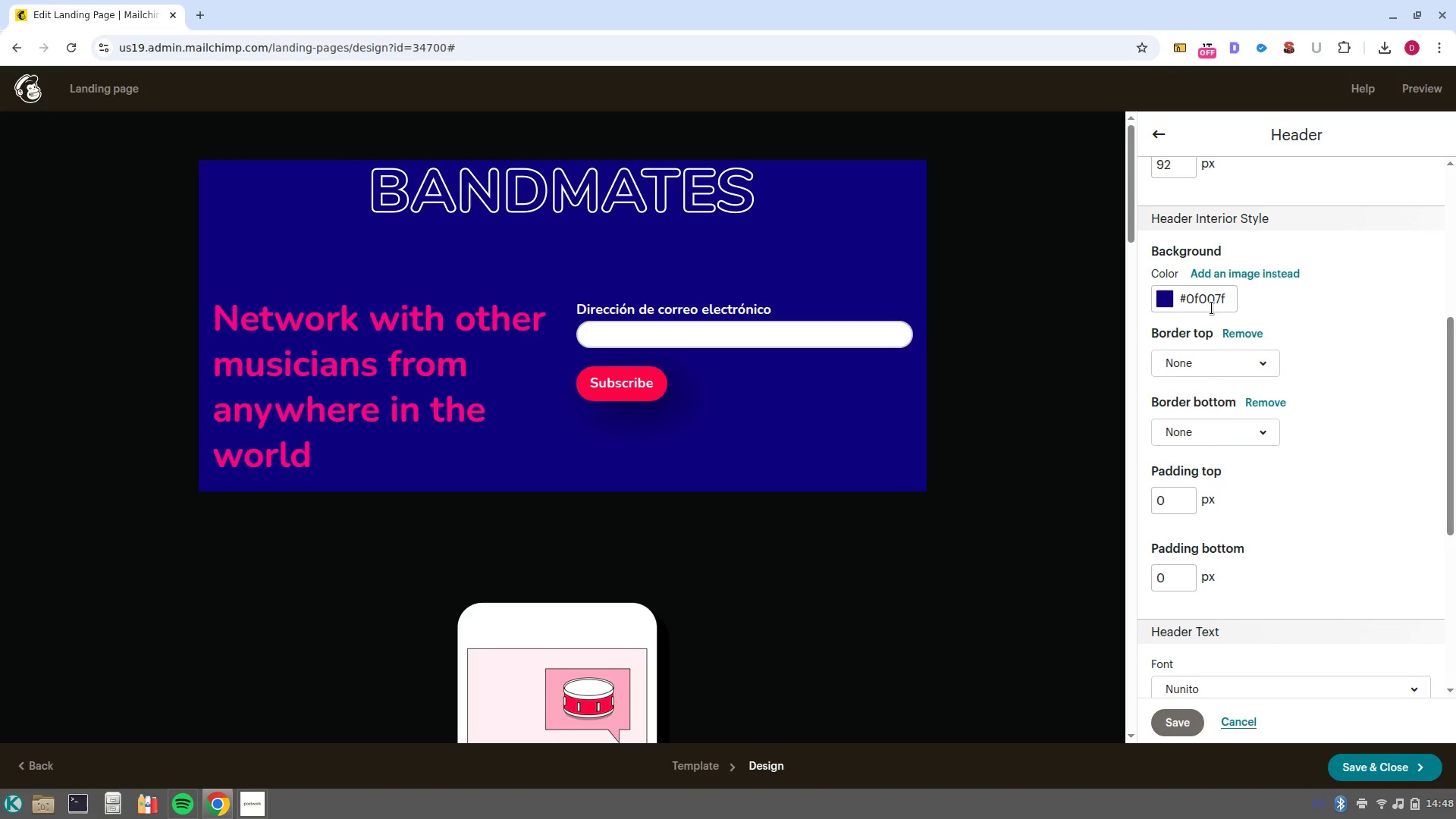 
left_click([1211, 307])
 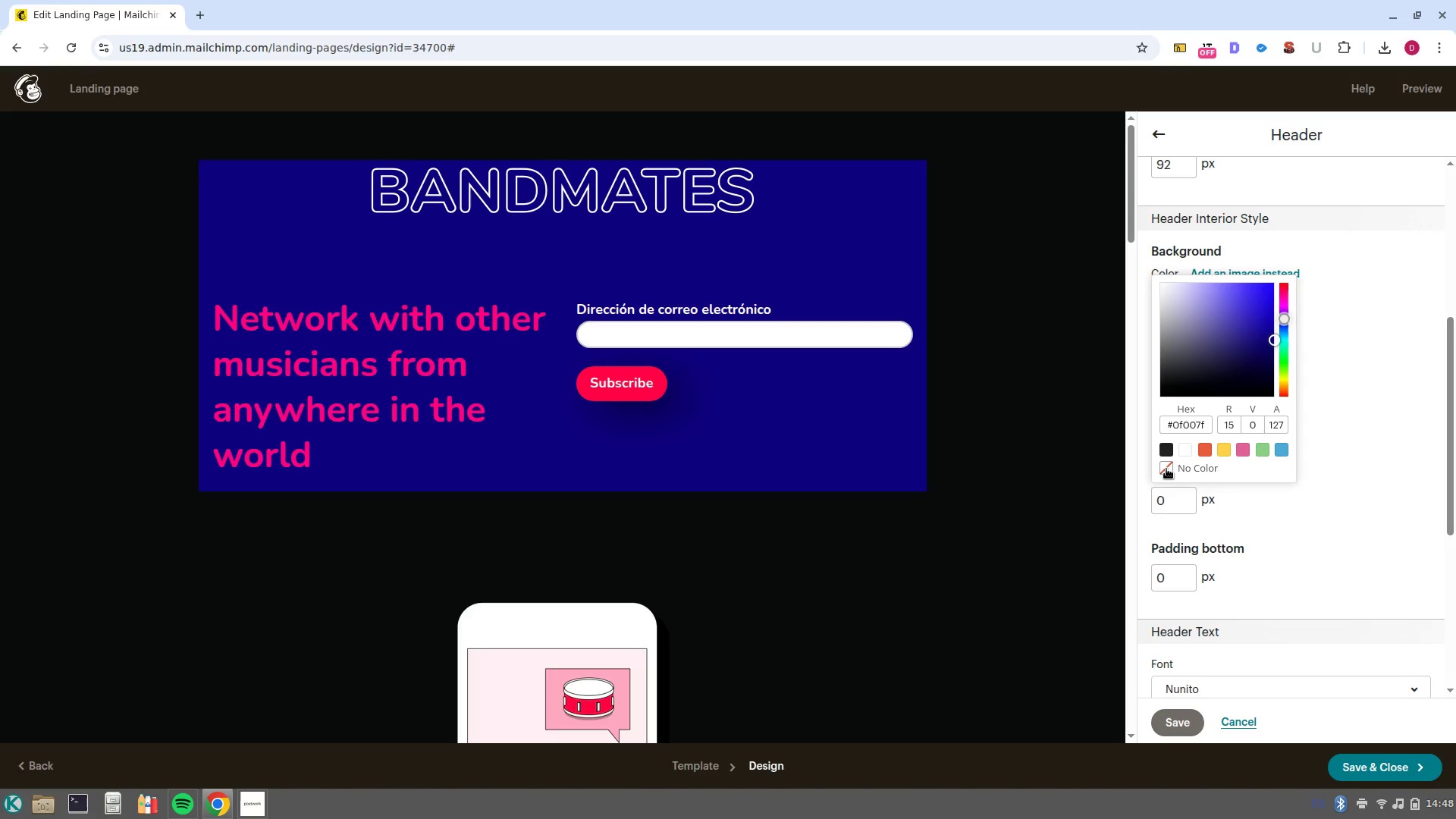 
left_click([1166, 469])
 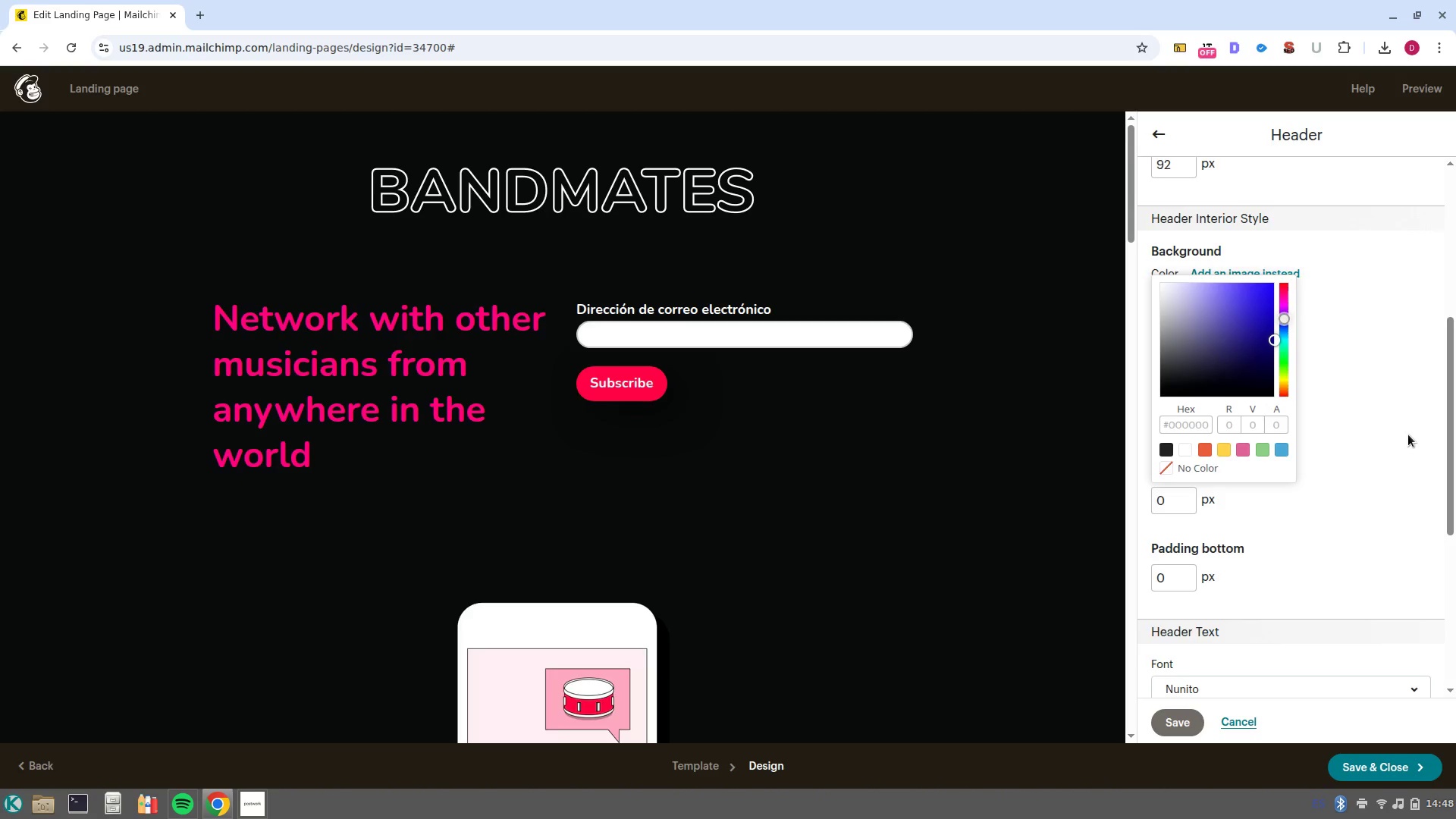 
scroll: coordinate [1408, 435], scroll_direction: up, amount: 4.0
 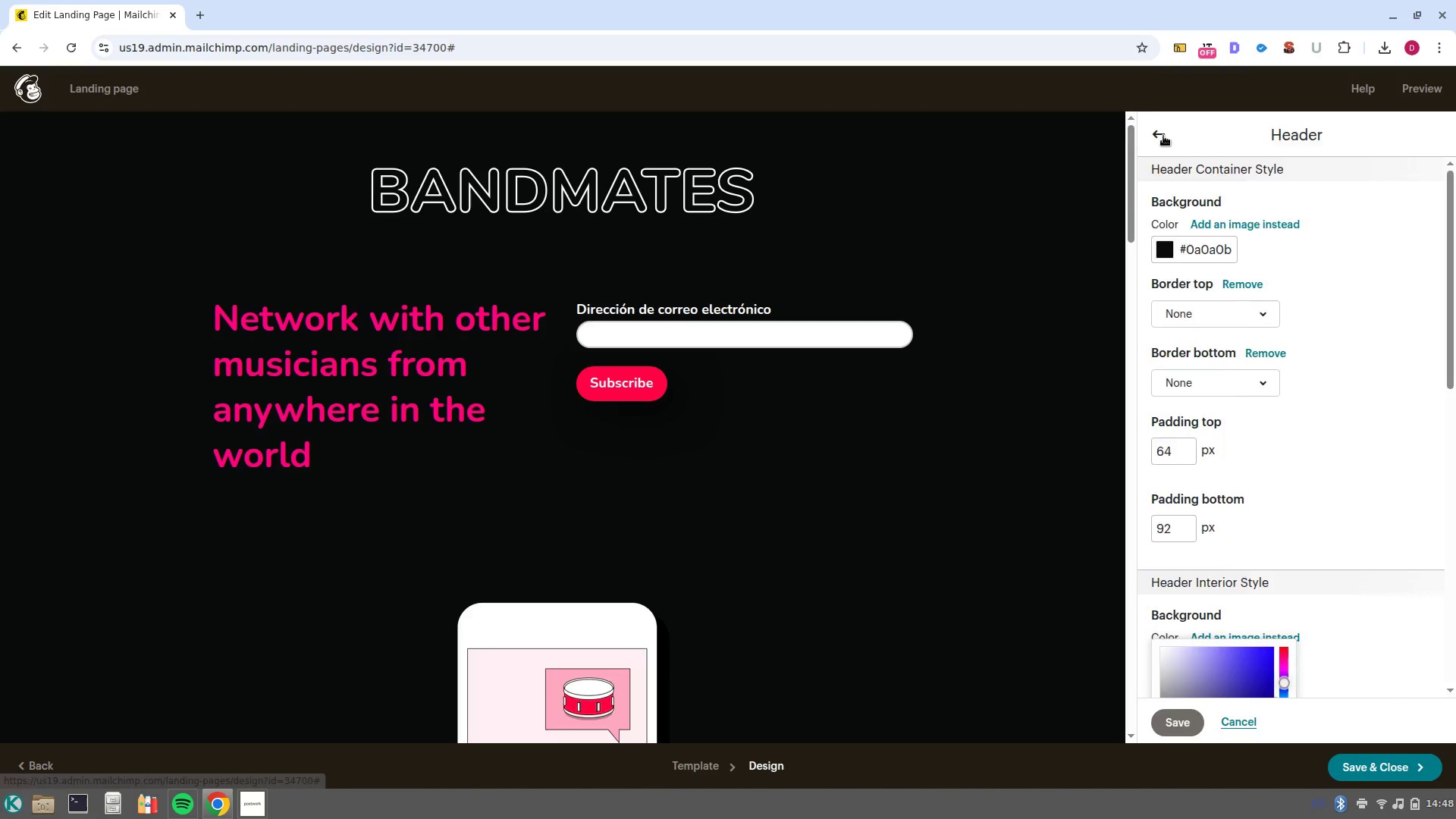 
left_click([1163, 136])
 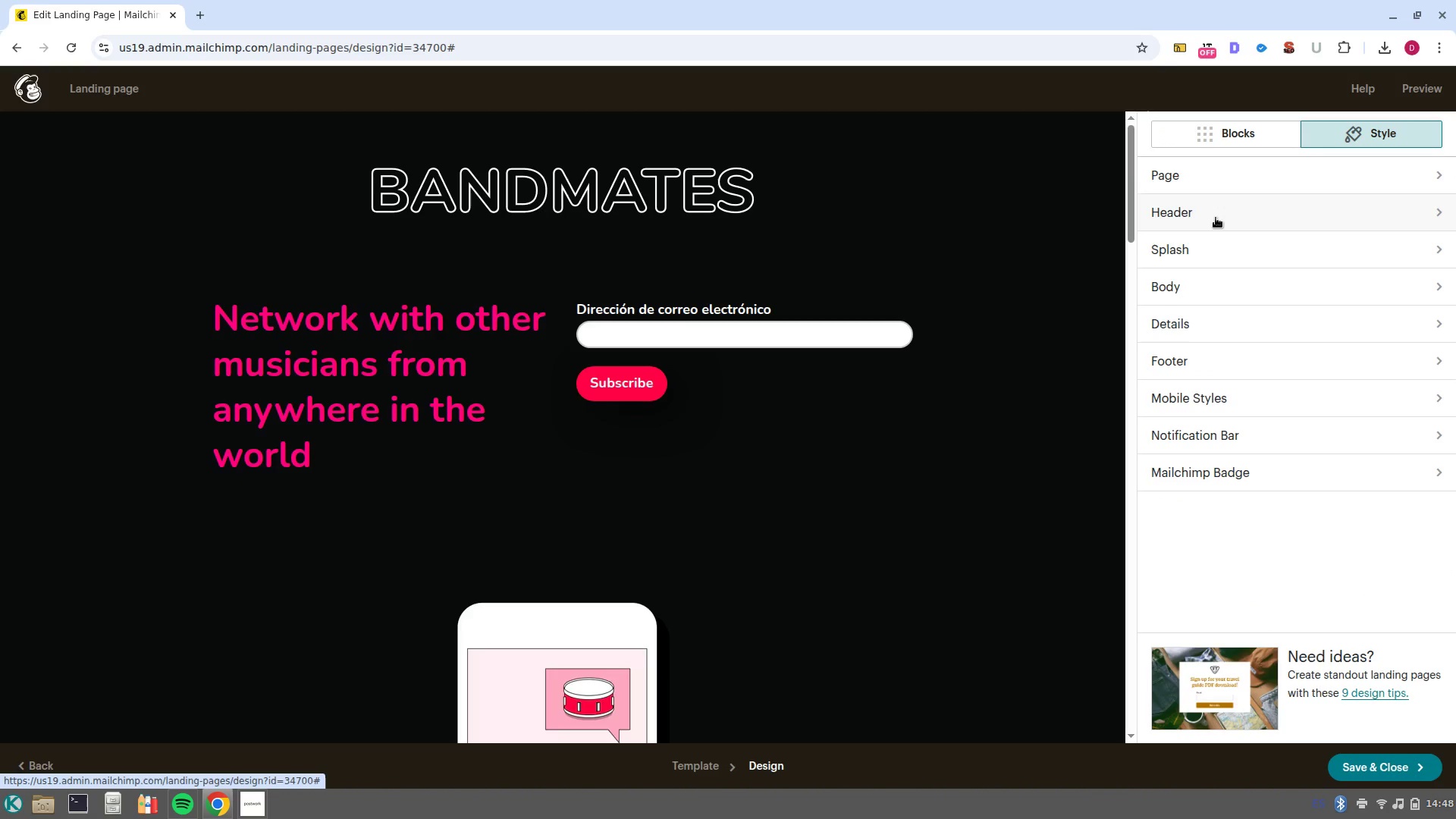 
left_click([1216, 218])
 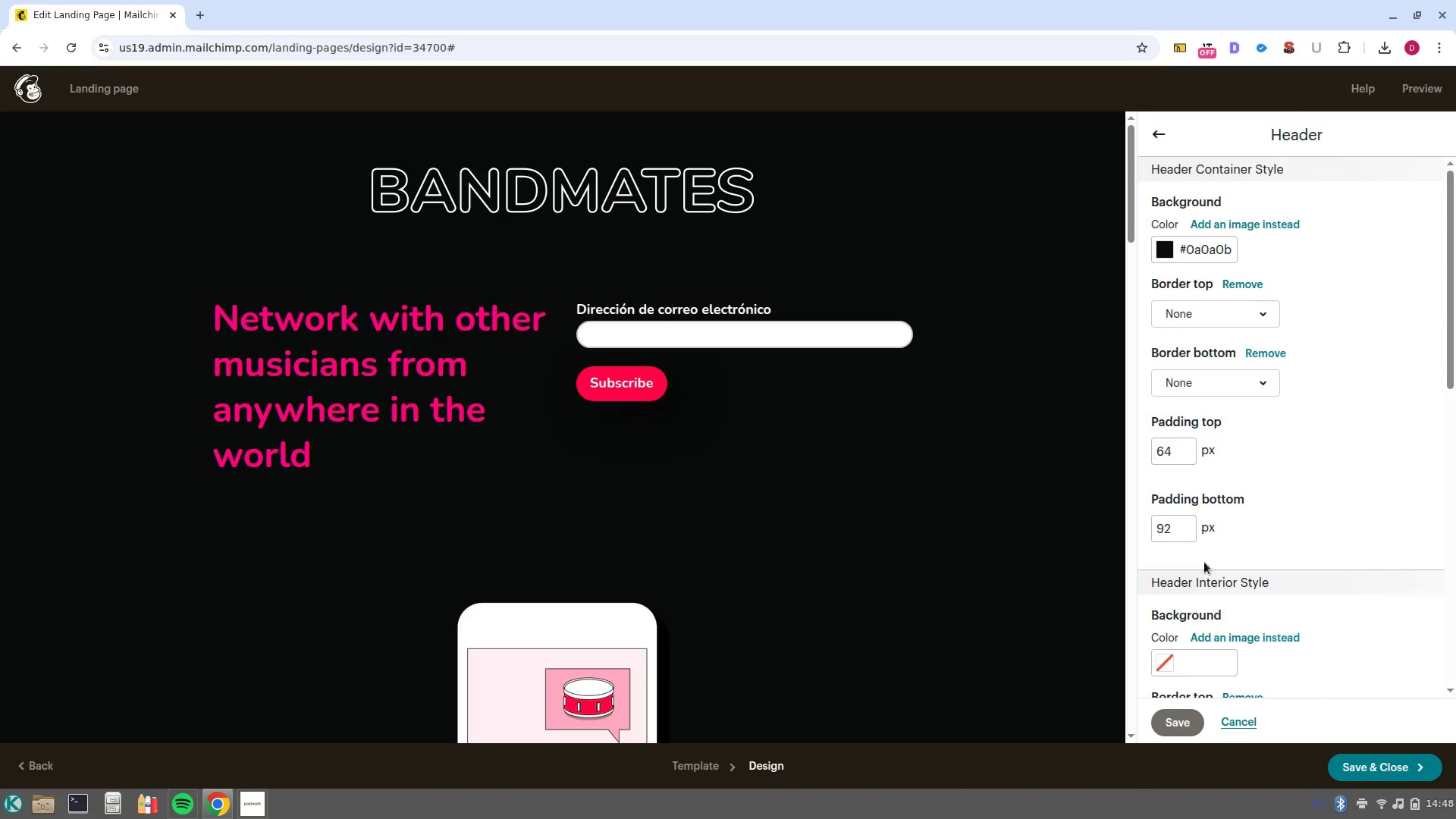 
scroll: coordinate [1221, 541], scroll_direction: down, amount: 4.0
 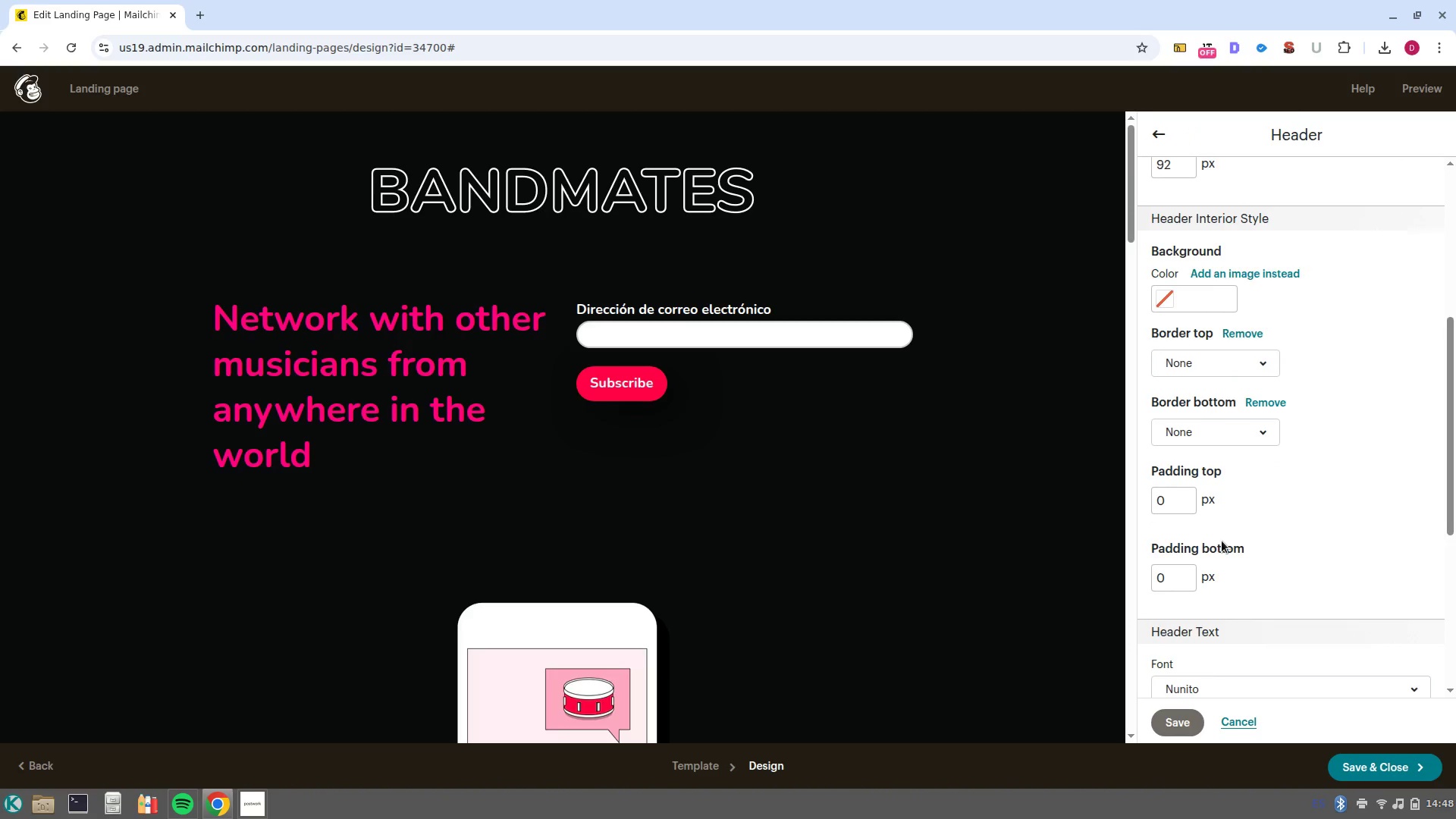 
scroll: coordinate [1222, 541], scroll_direction: up, amount: 6.0
 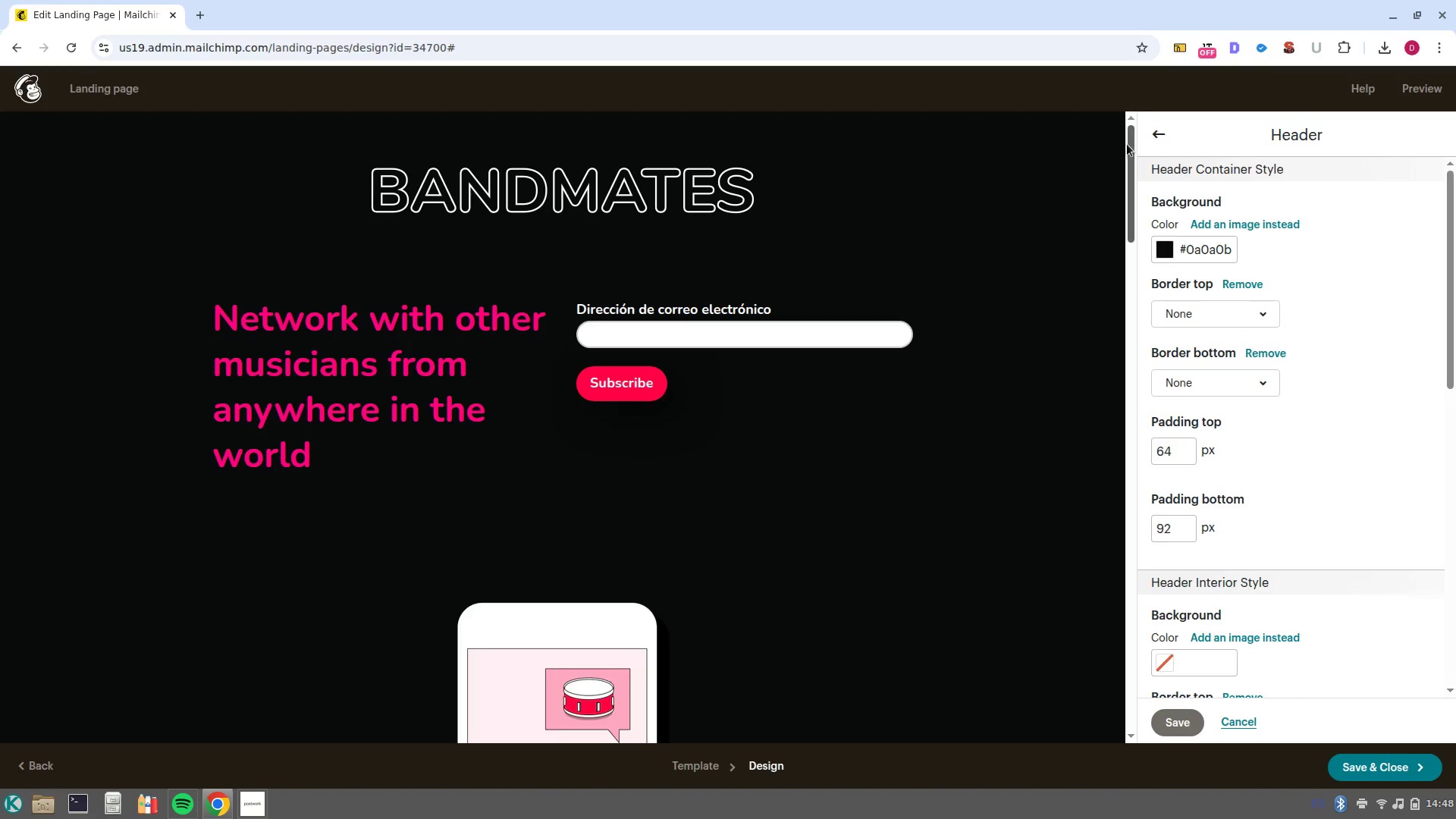 
left_click([1151, 139])
 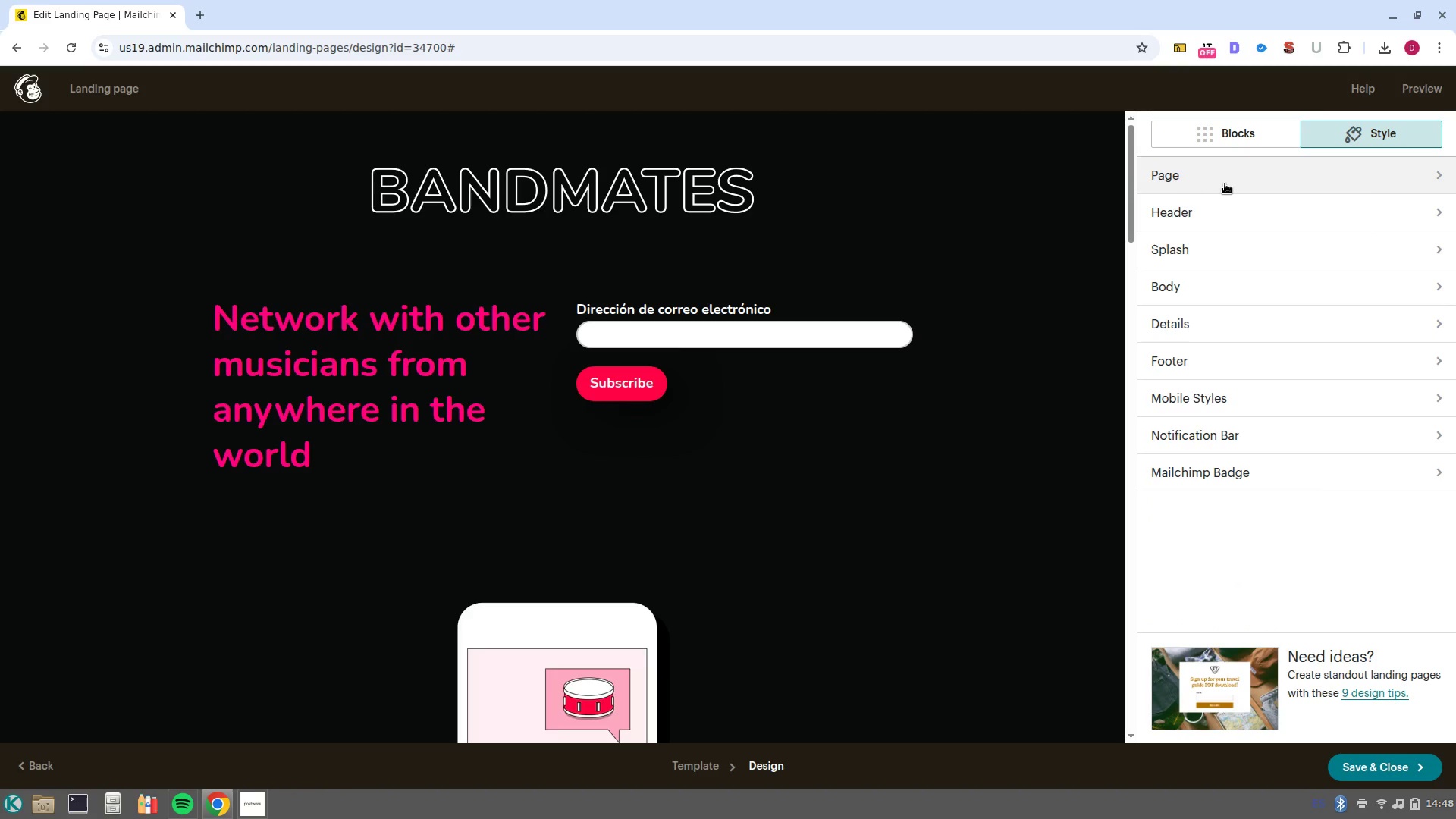 
left_click([1225, 184])
 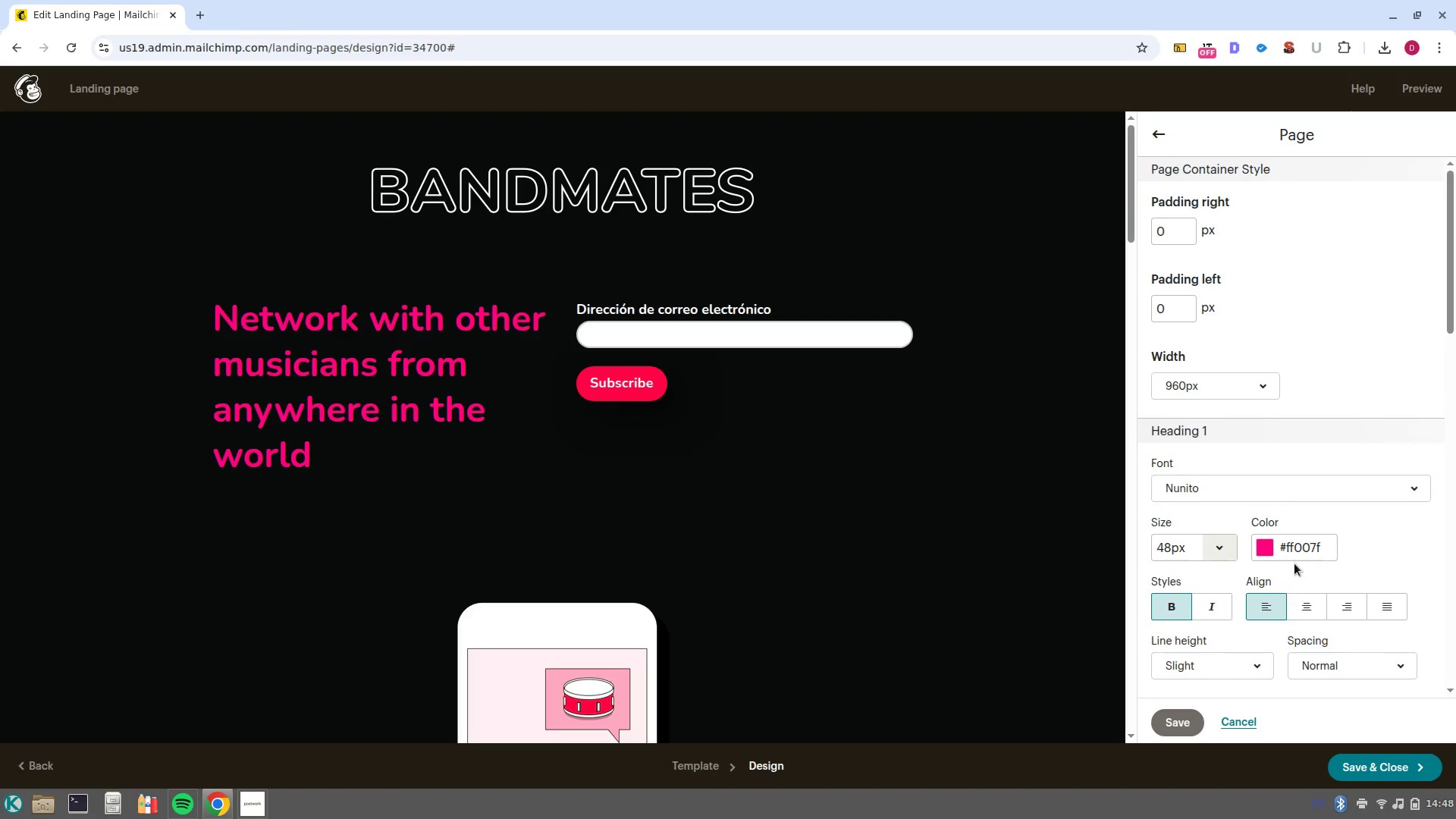 
left_click([1297, 551])
 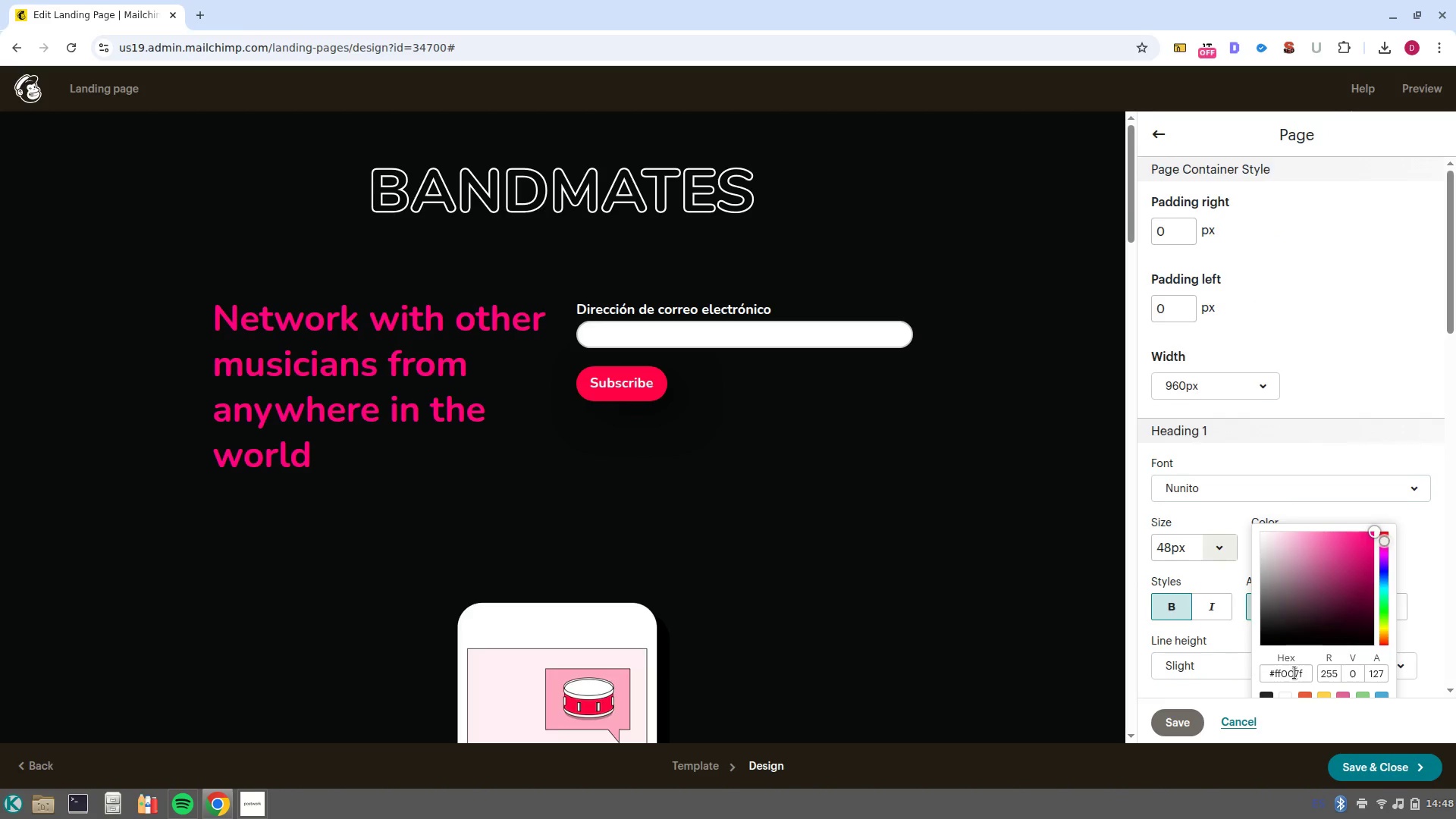 
left_click([1294, 673])
 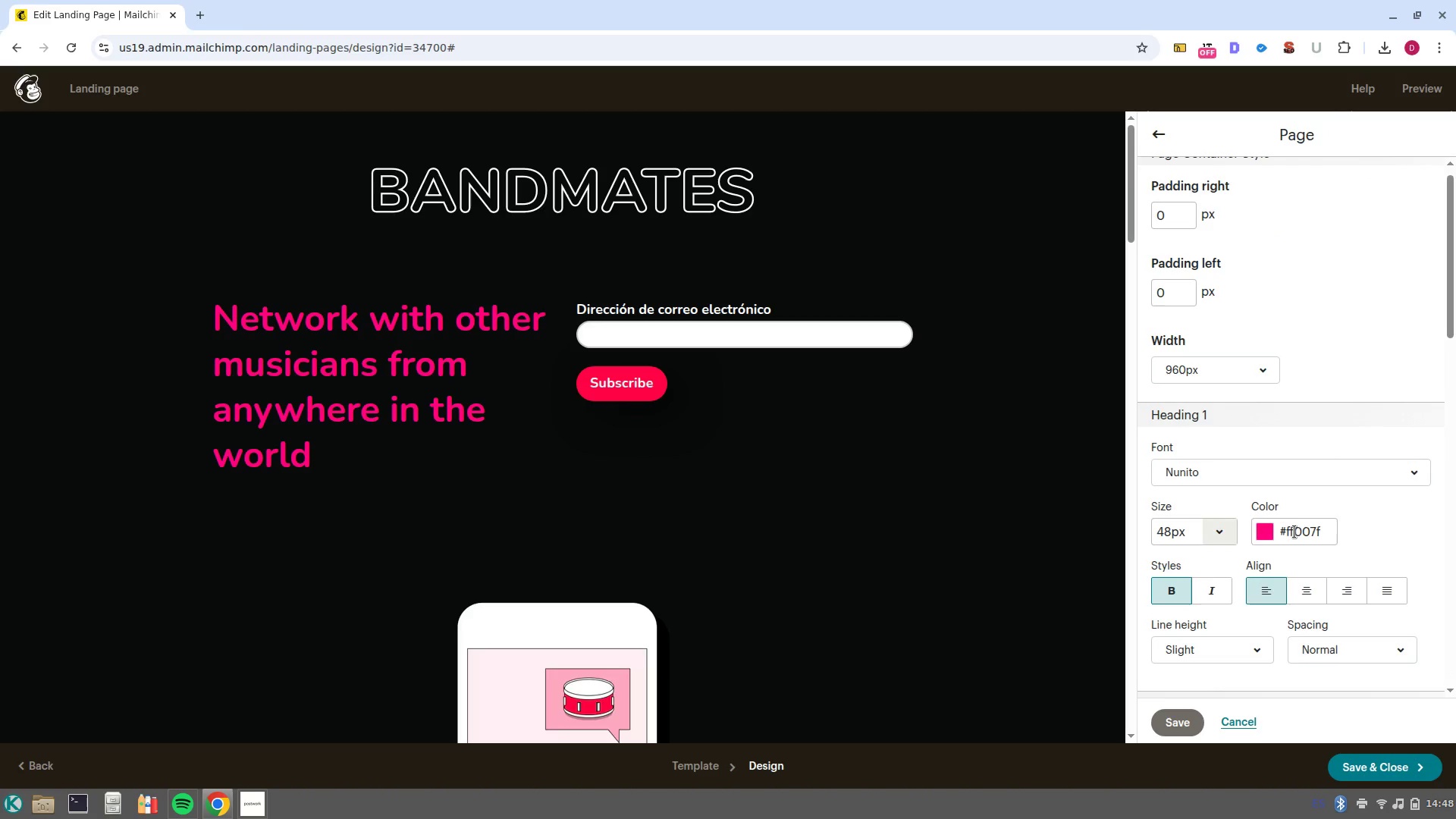 
left_click([1296, 526])
 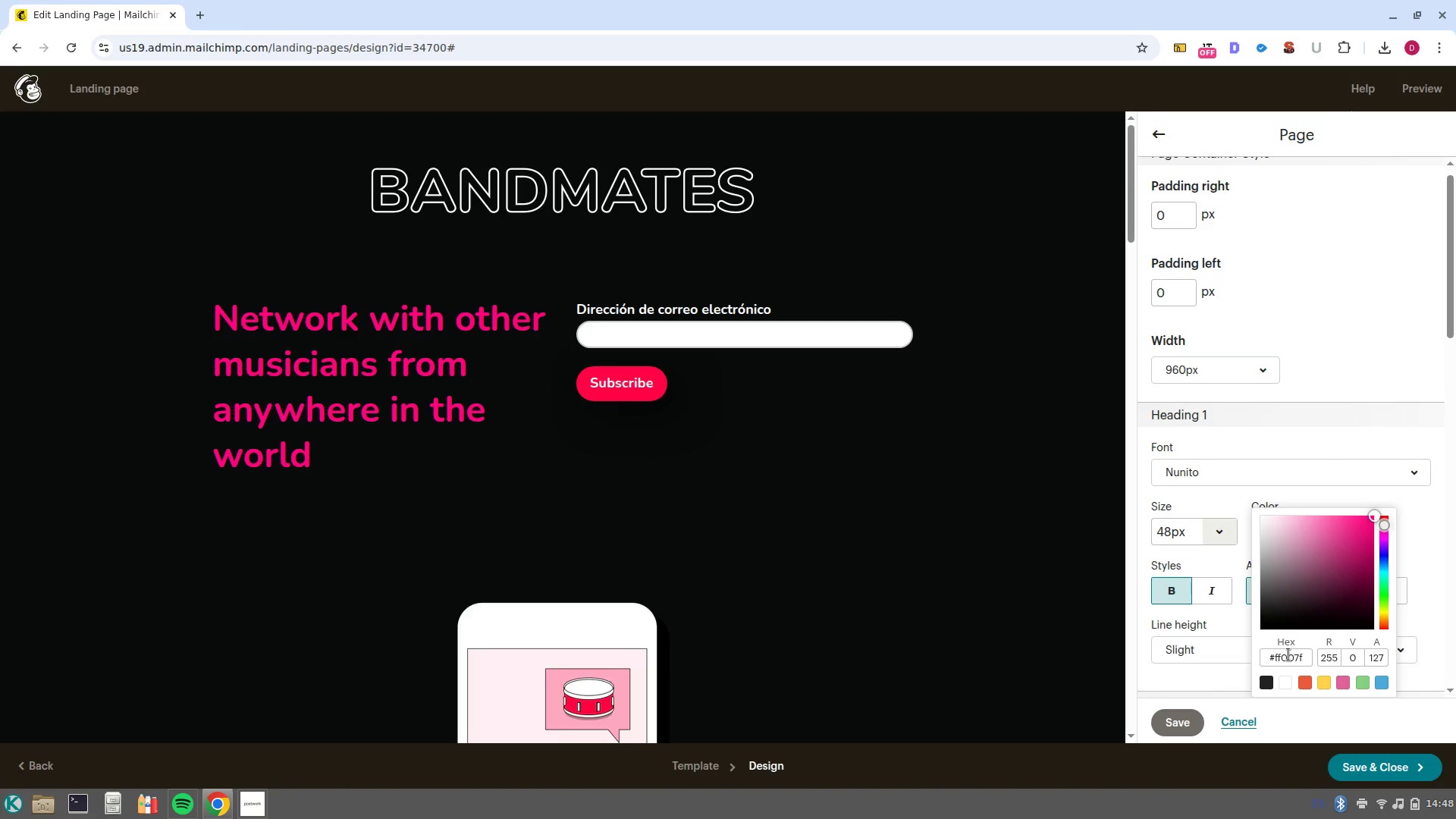 
double_click([1288, 654])
 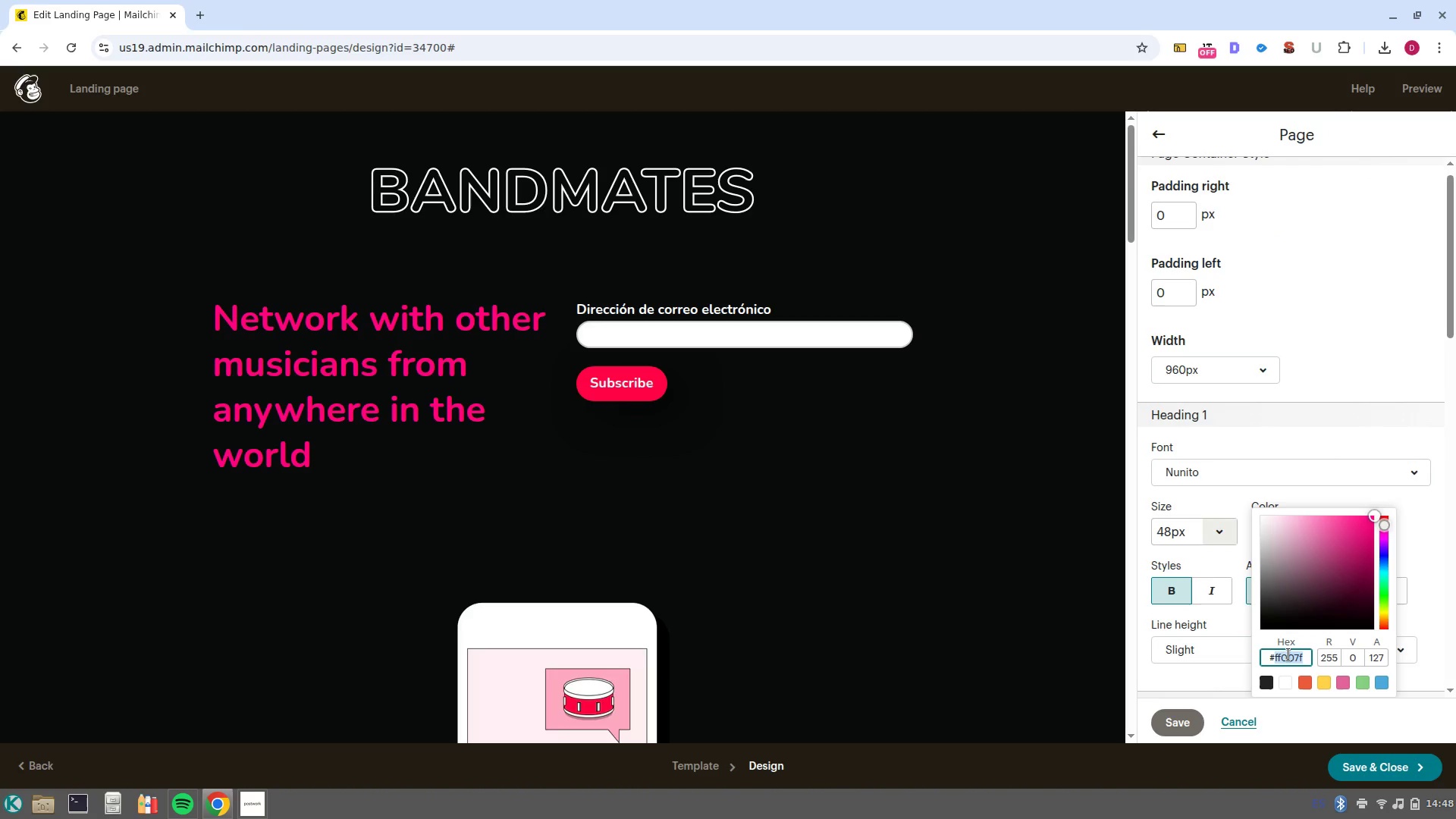 
key(Control+V)
 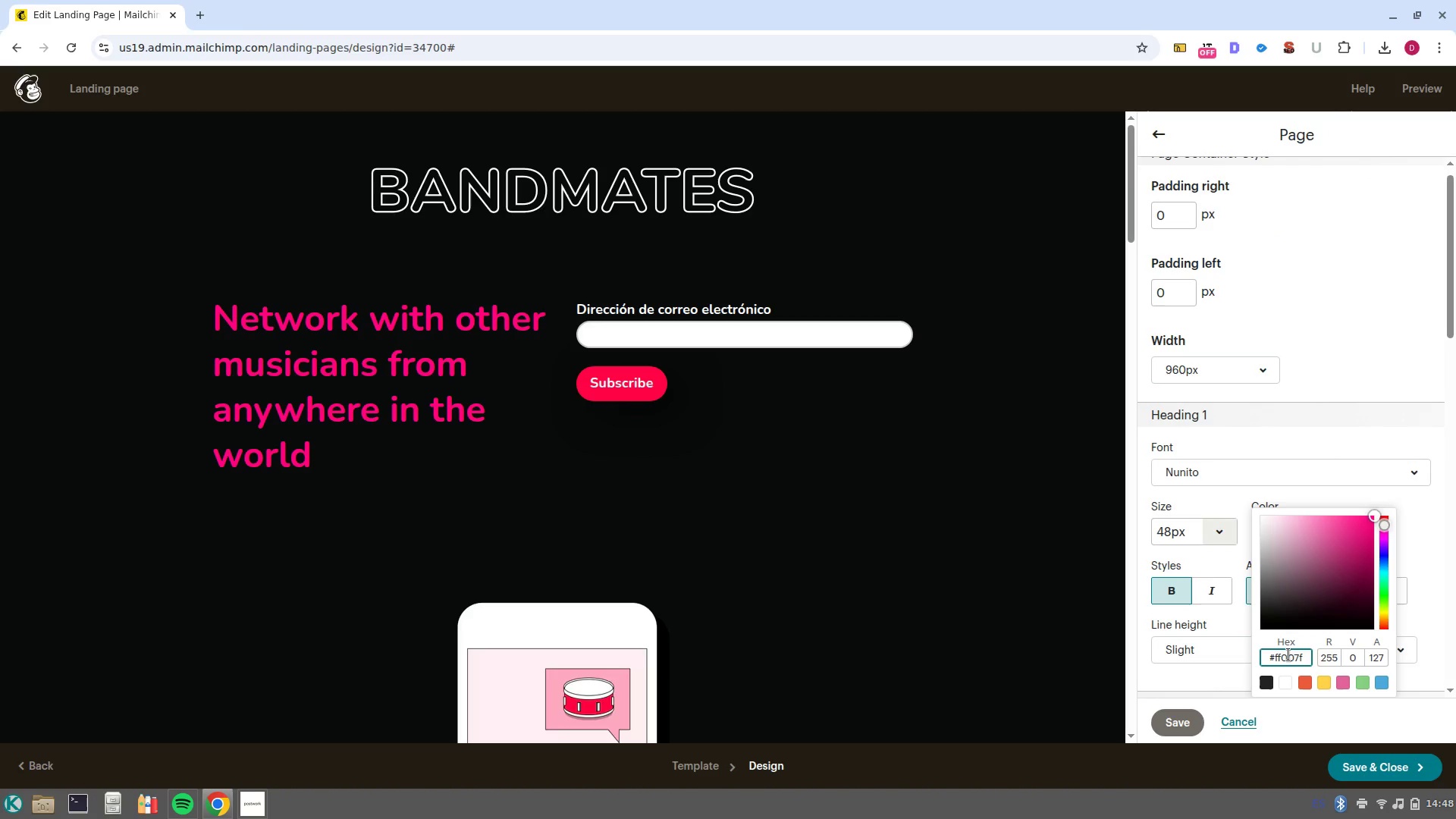 
key(NumpadEnter)
 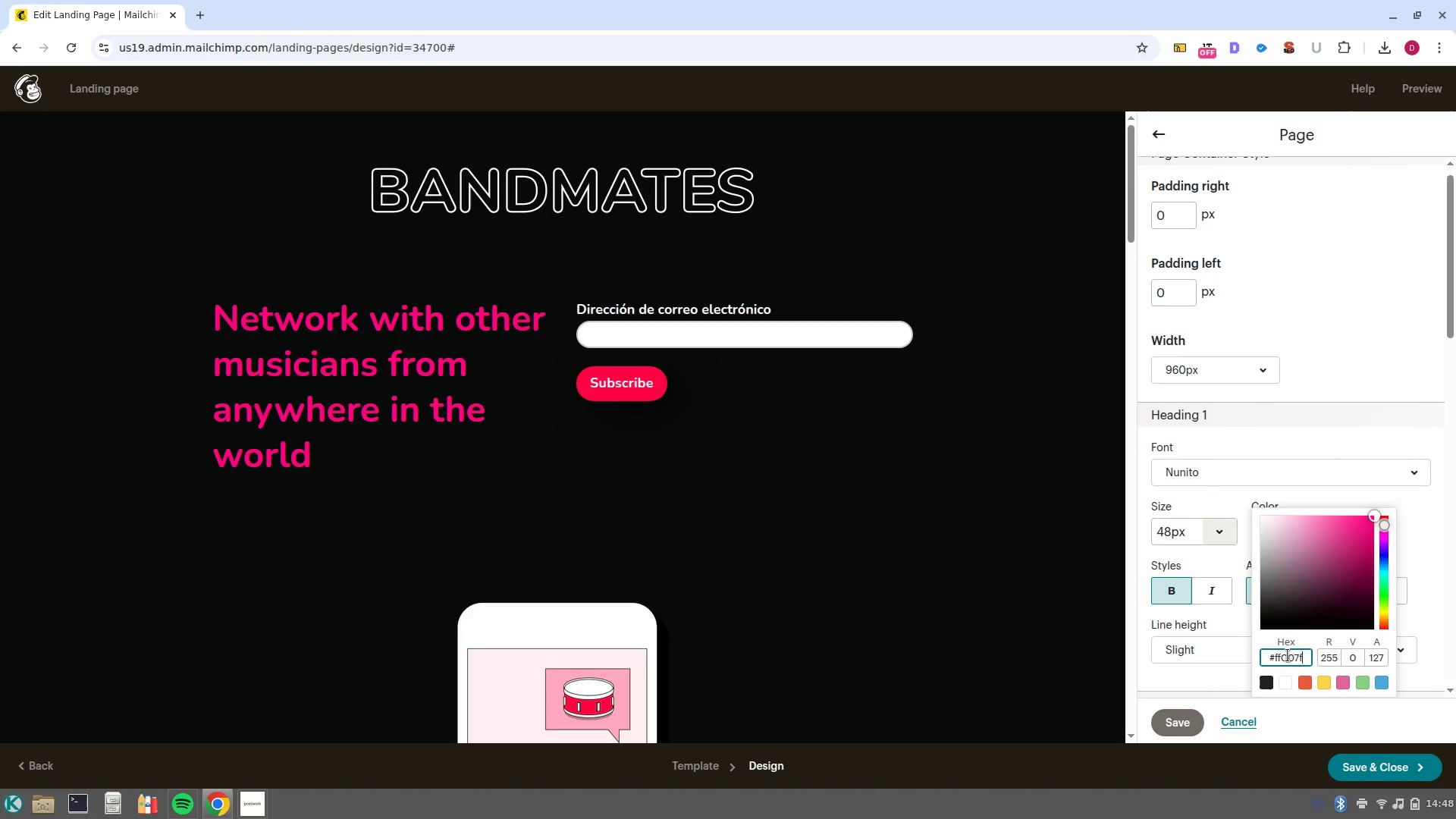 
left_click([1285, 661])
 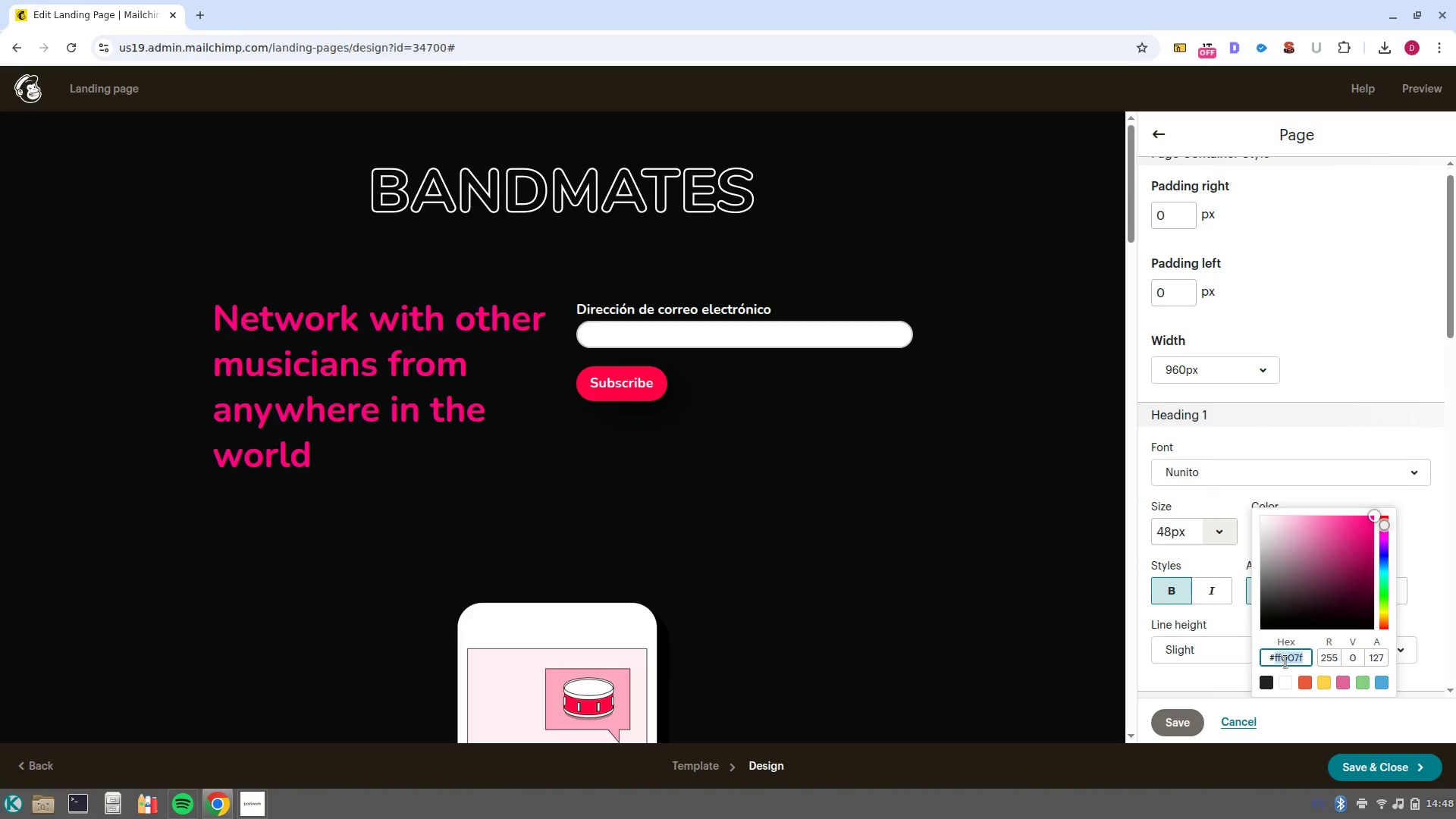 
left_click([1285, 661])
 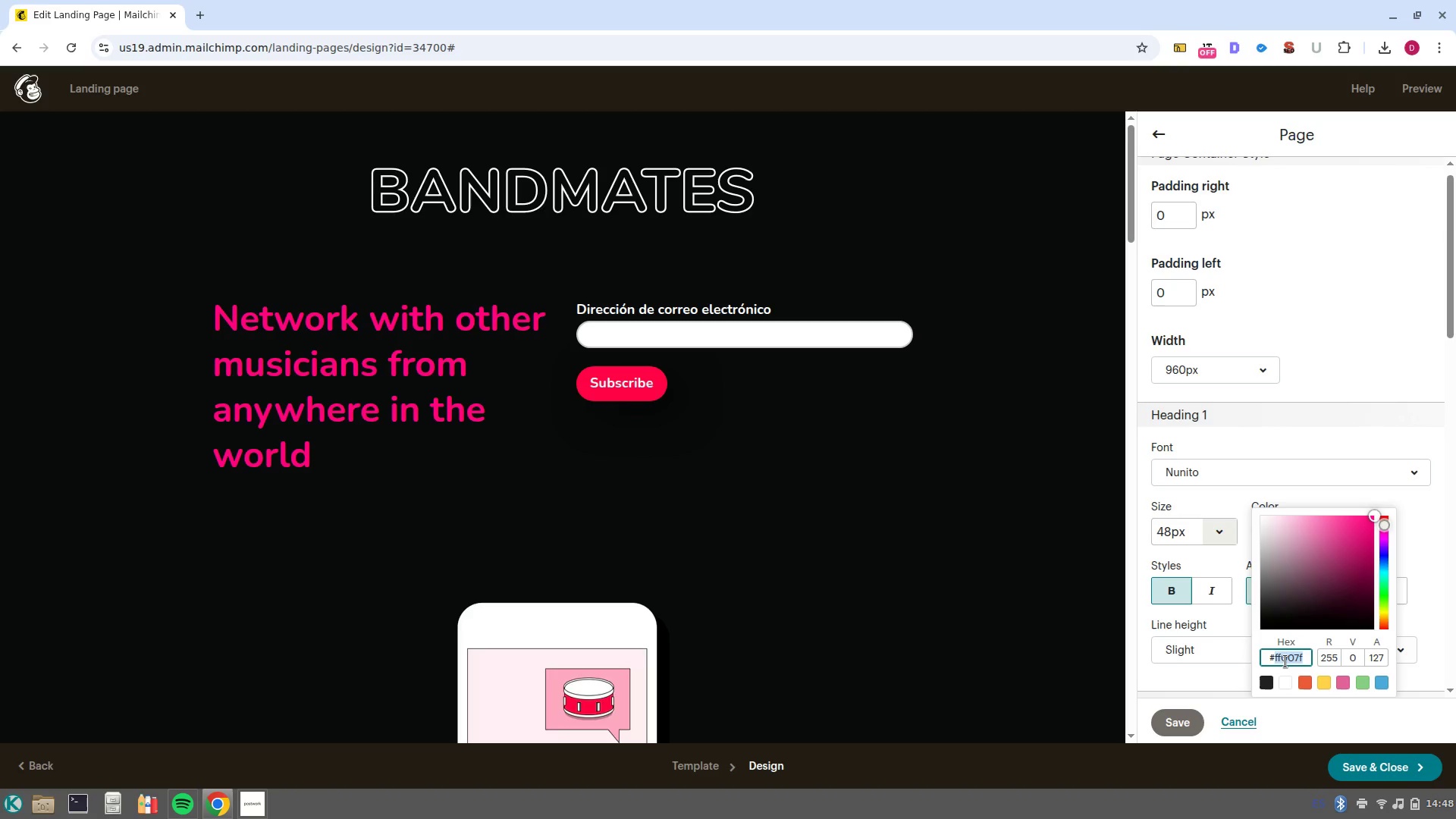 
type(ccff00)
key(NumpadEnter)
 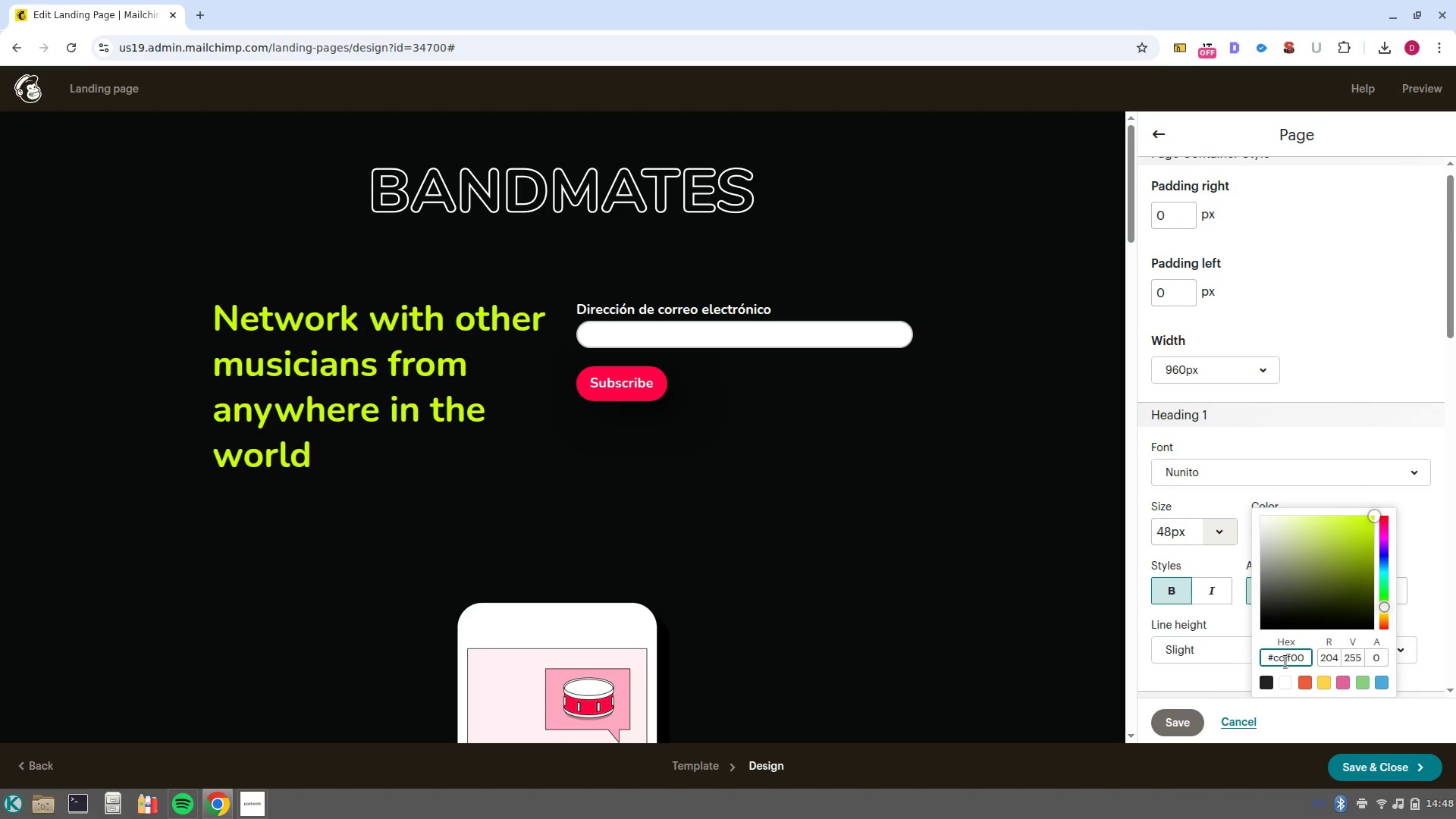 
wait(22.82)
 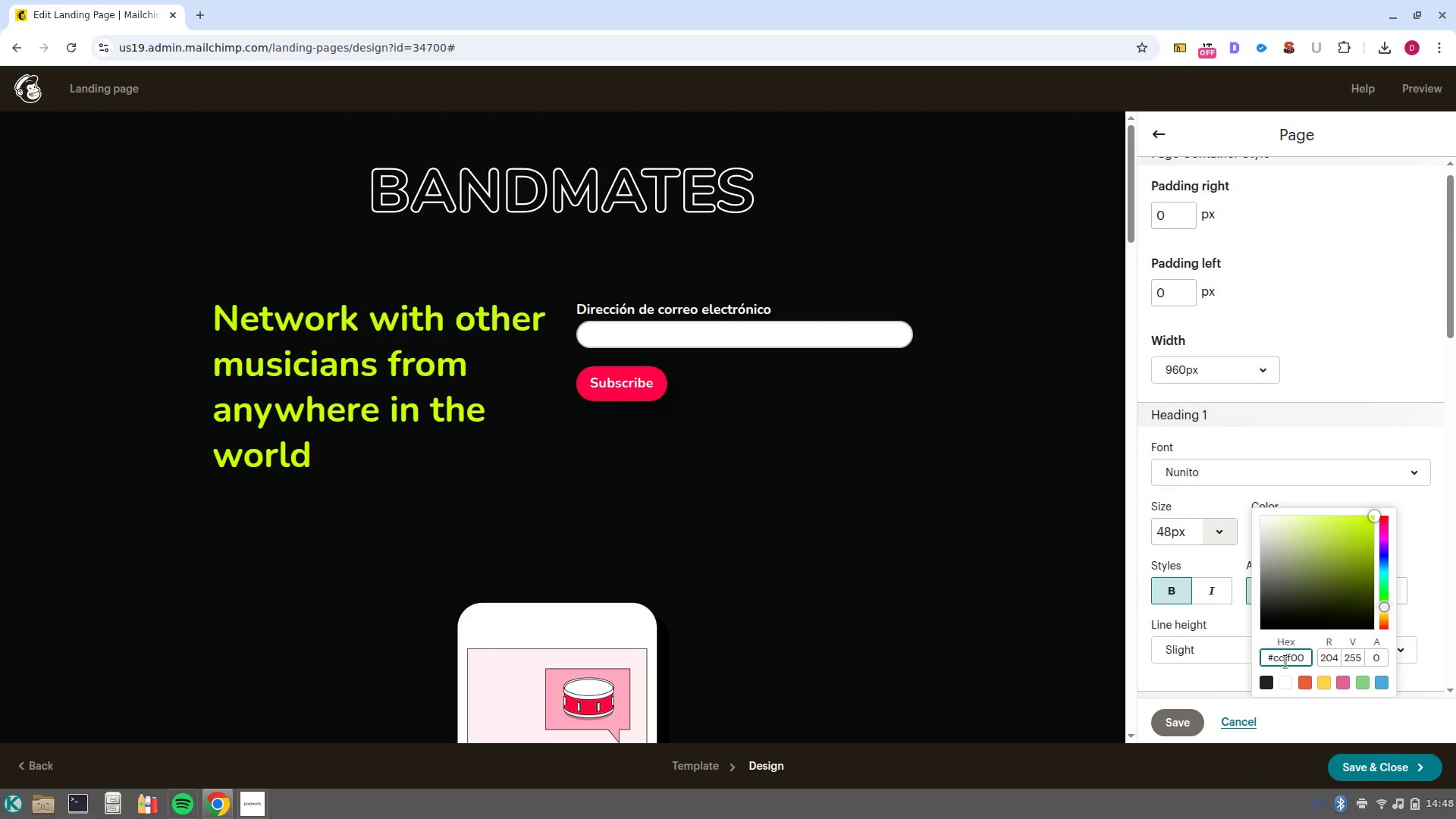 
double_click([1289, 657])
 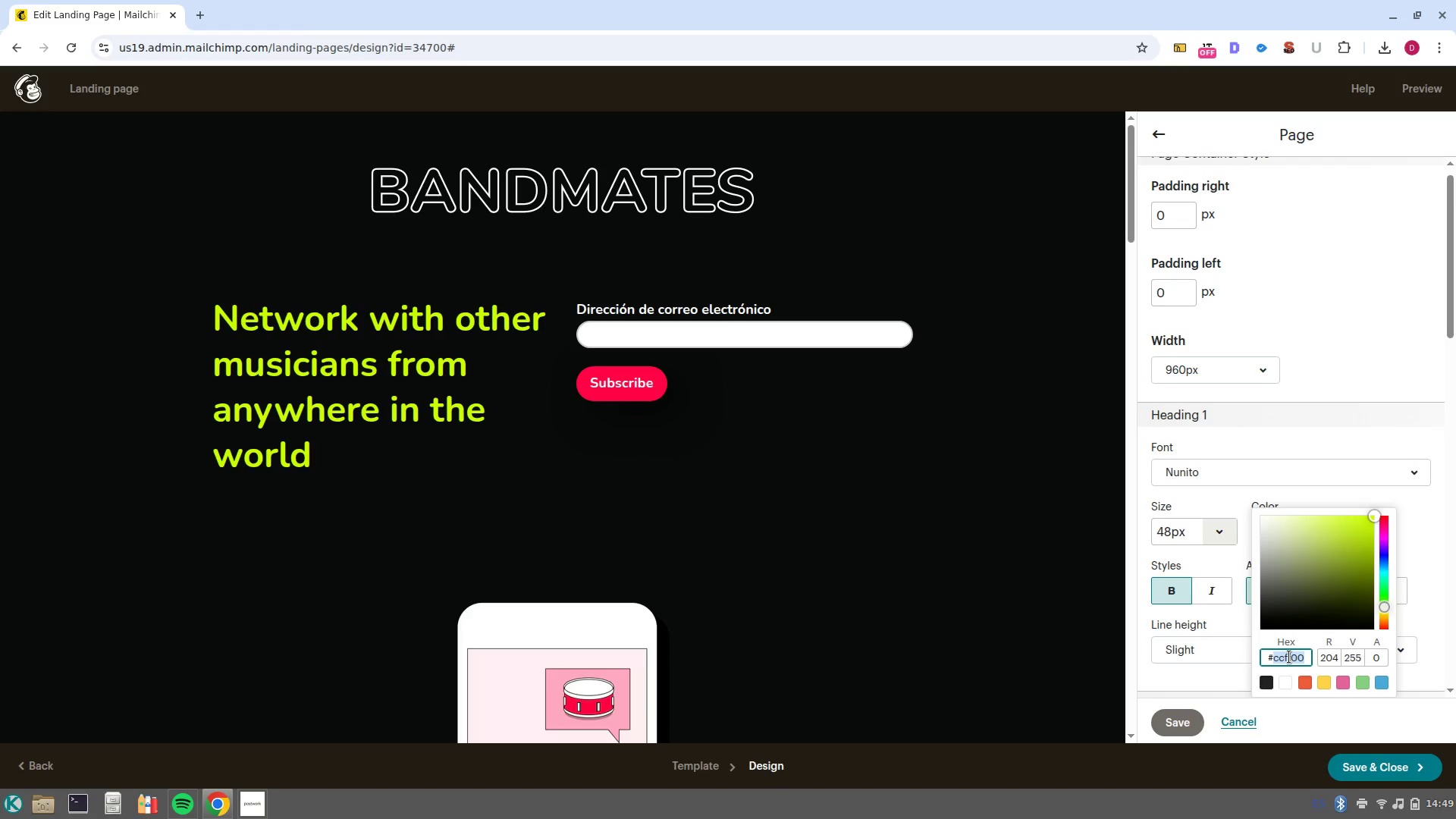 
type(00e5f)
key(NumpadEnter)
 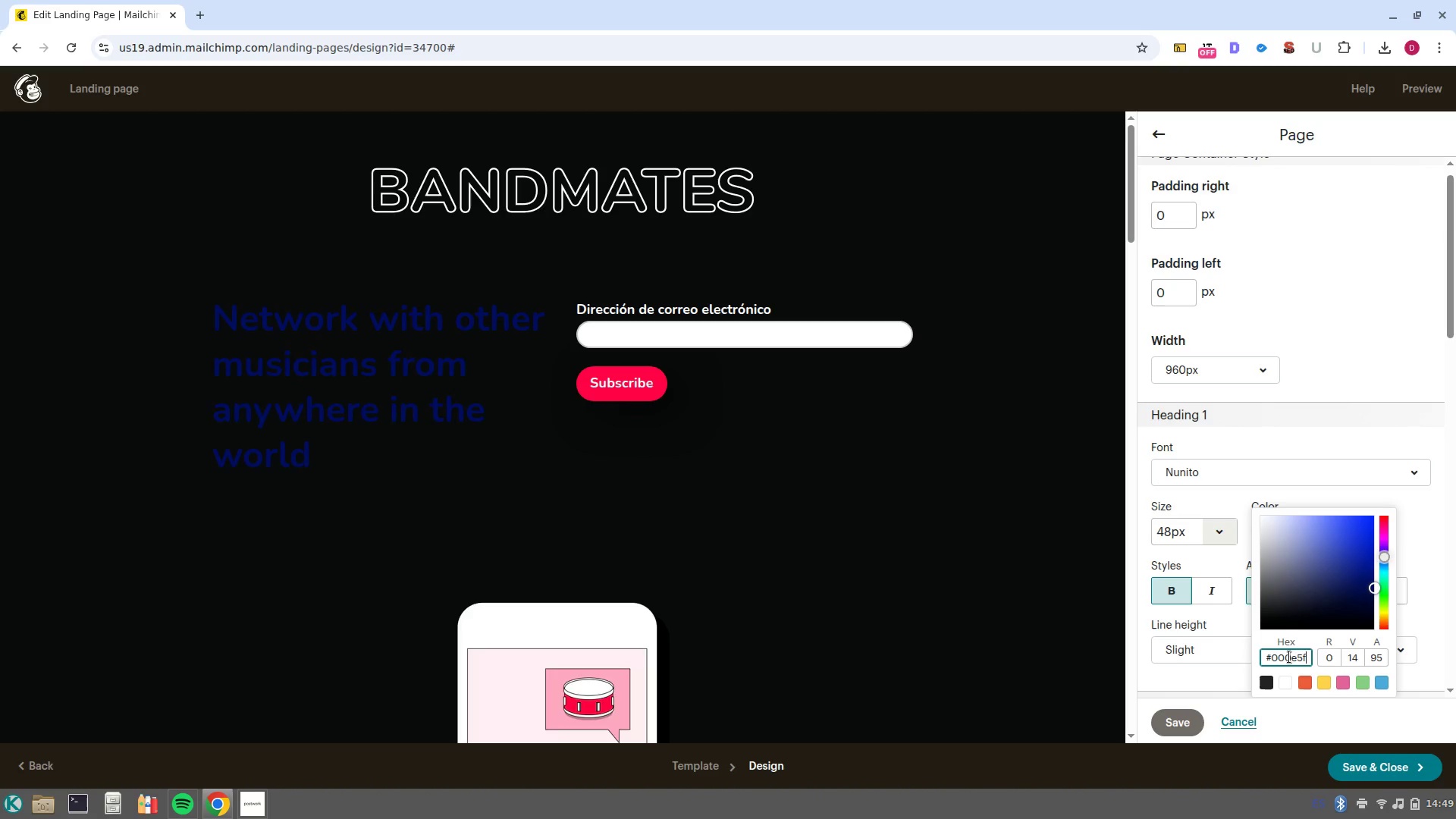 
key(Control+Z)
 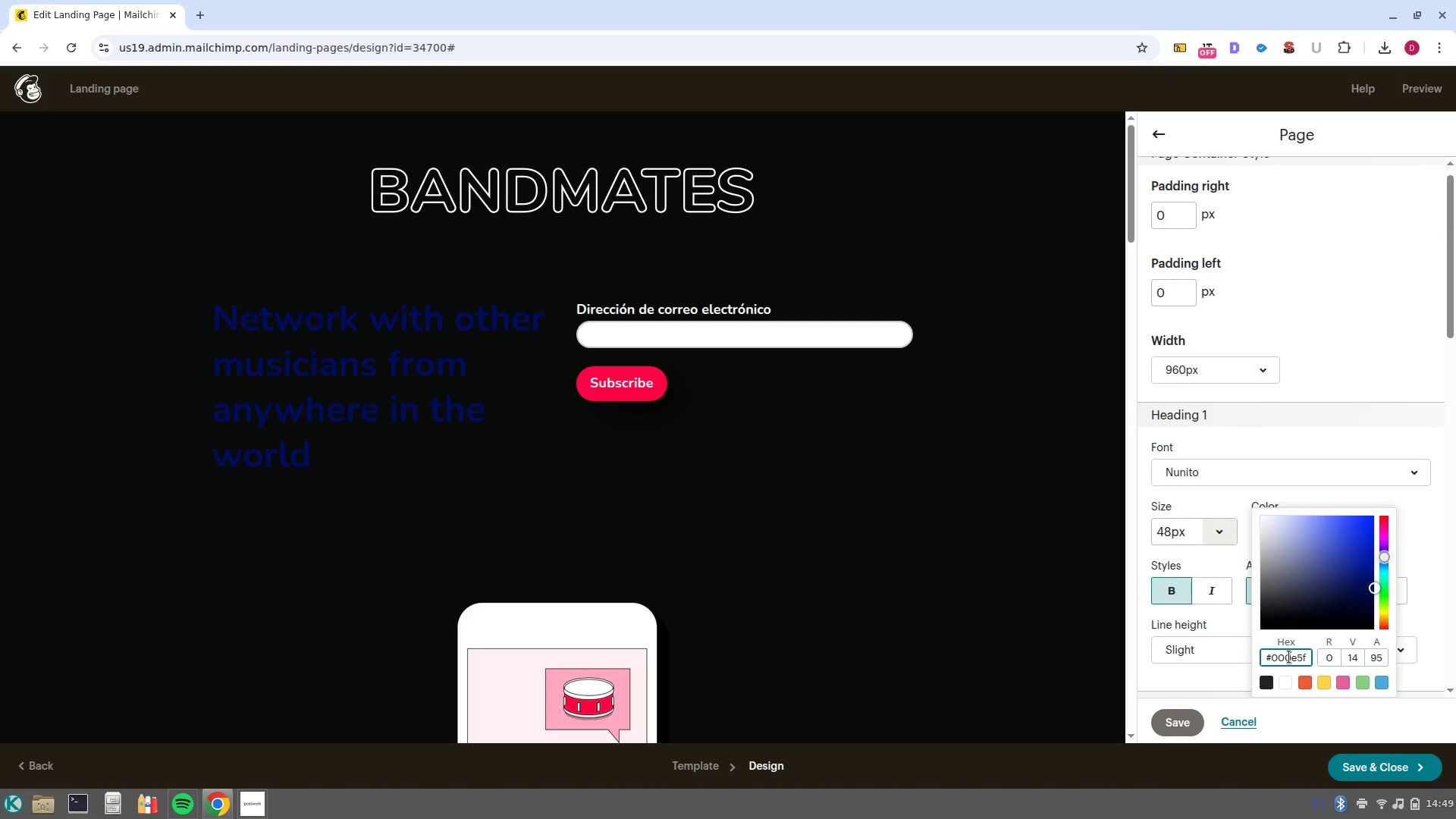 
left_click([1289, 657])
 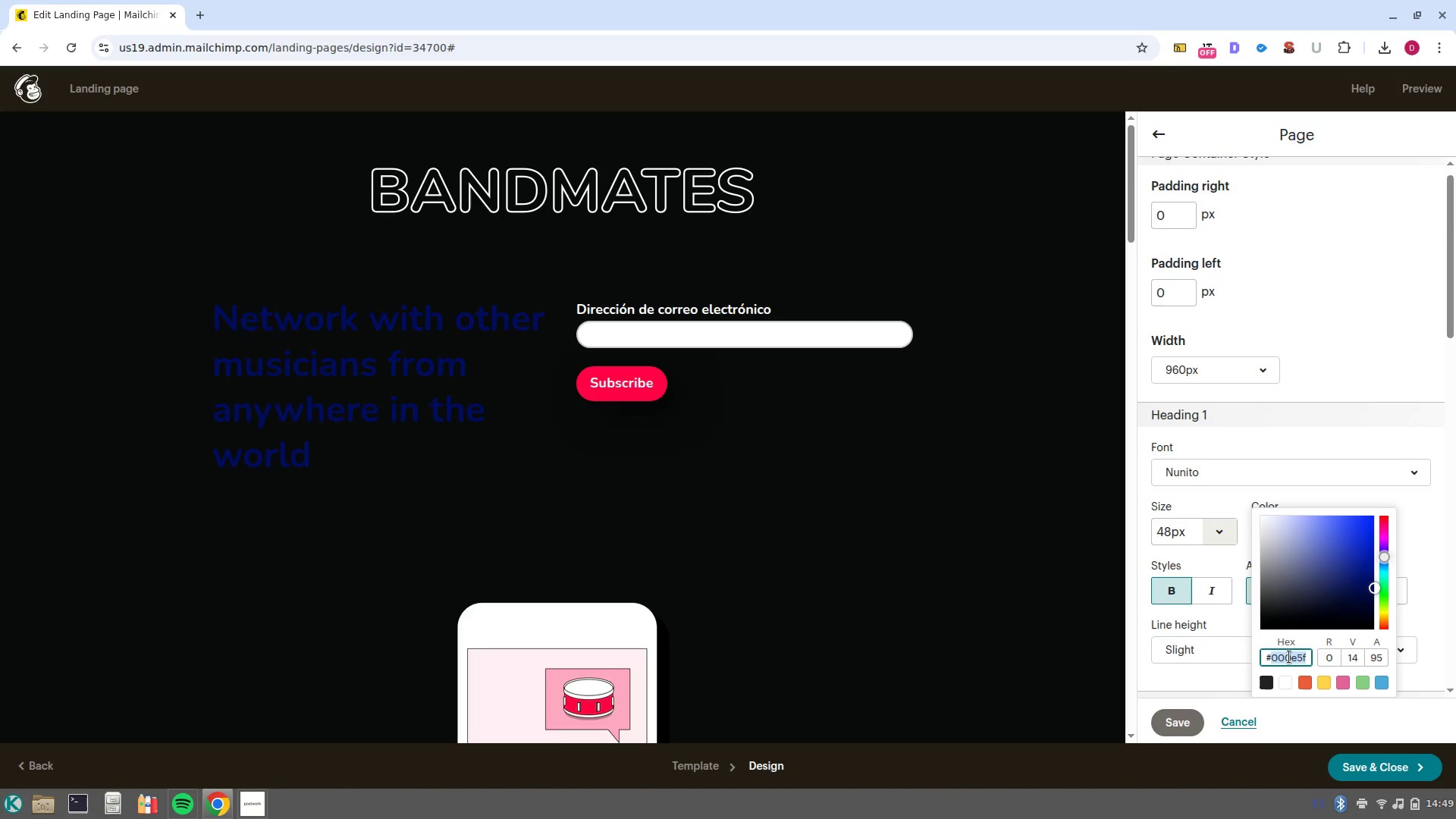 
left_click([1289, 657])
 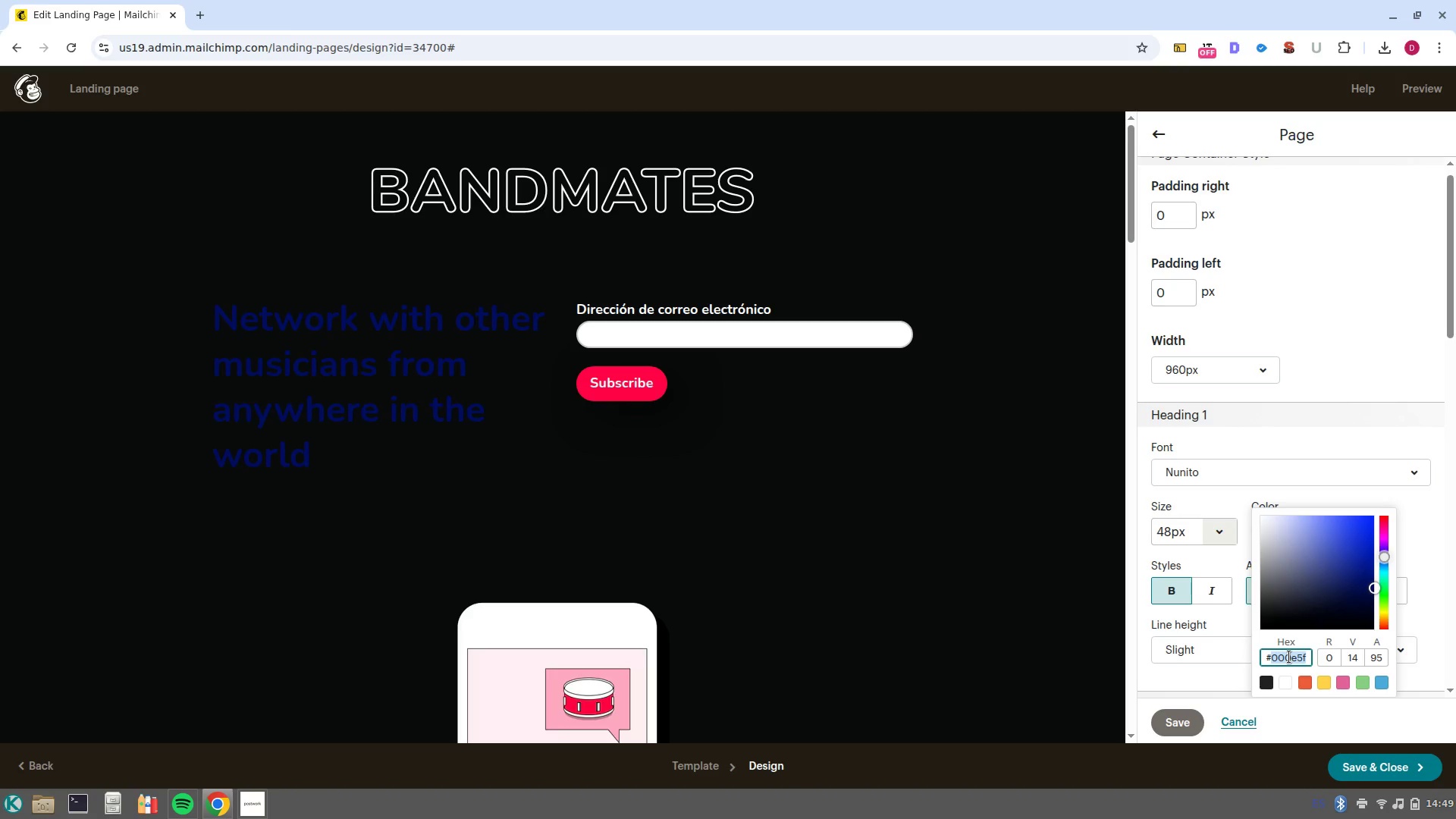 
wait(10.05)
 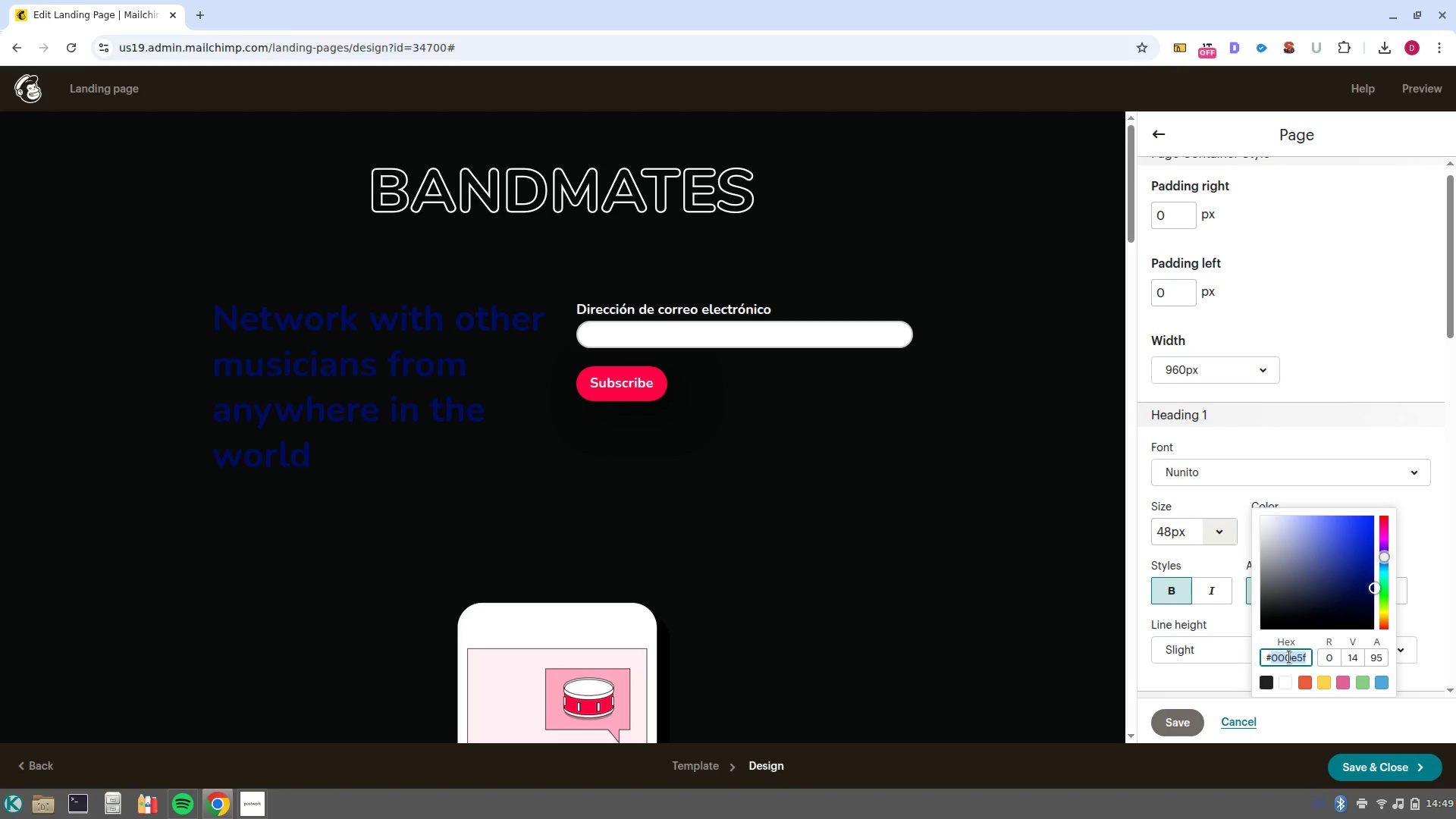 
type(ccff00)
key(NumpadEnter)
 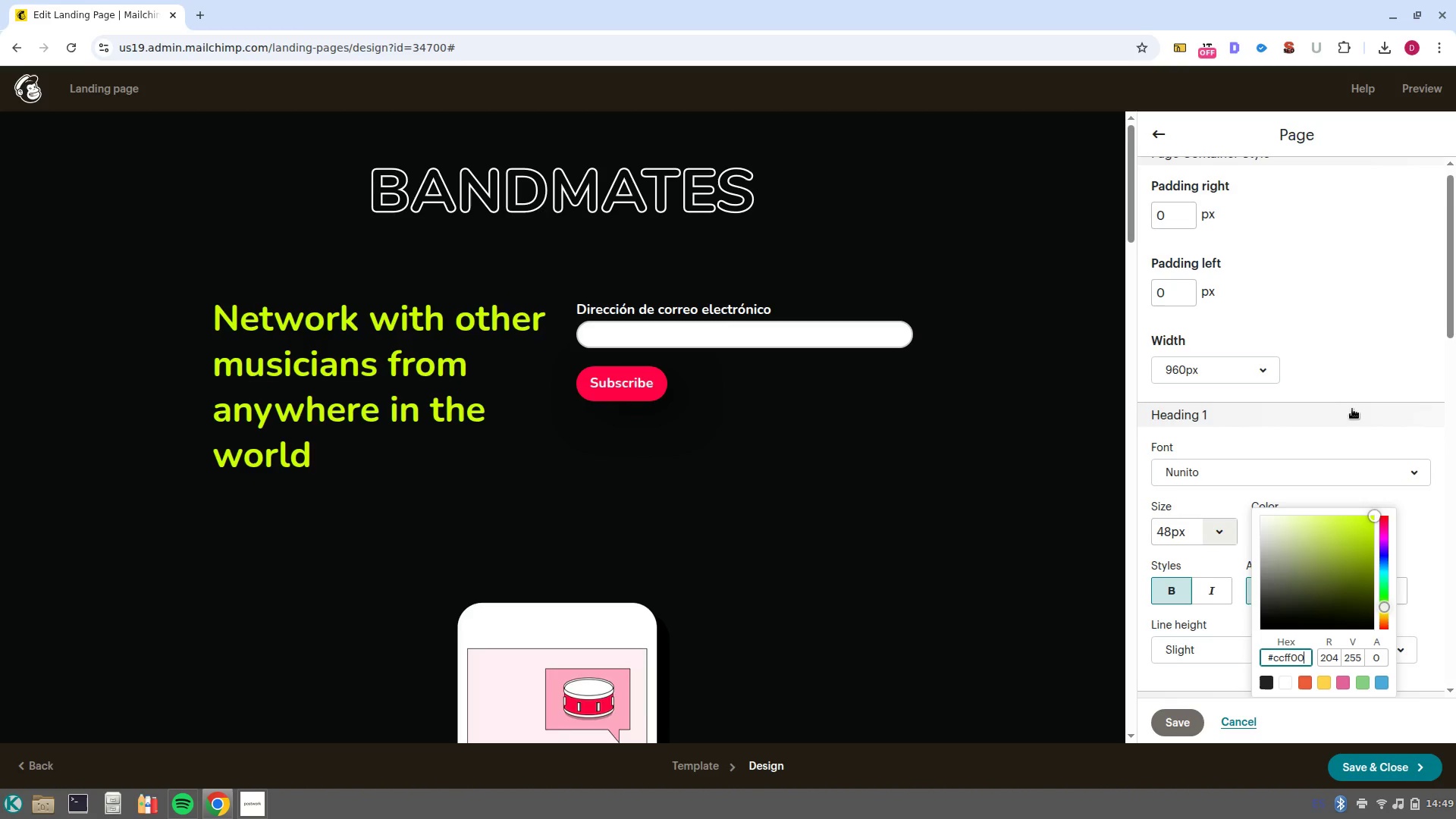 
left_click([1348, 416])
 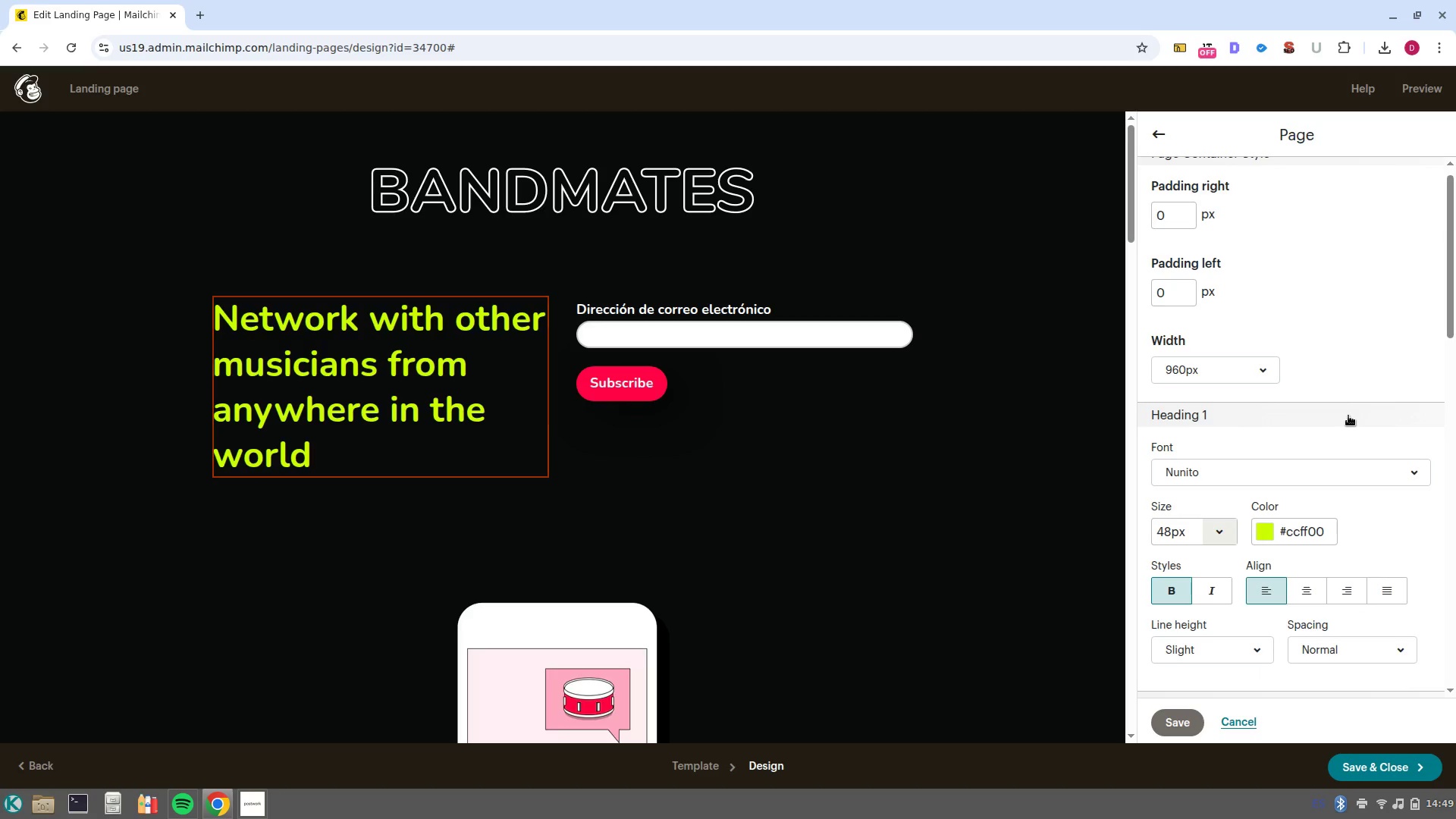 
left_click([1348, 416])
 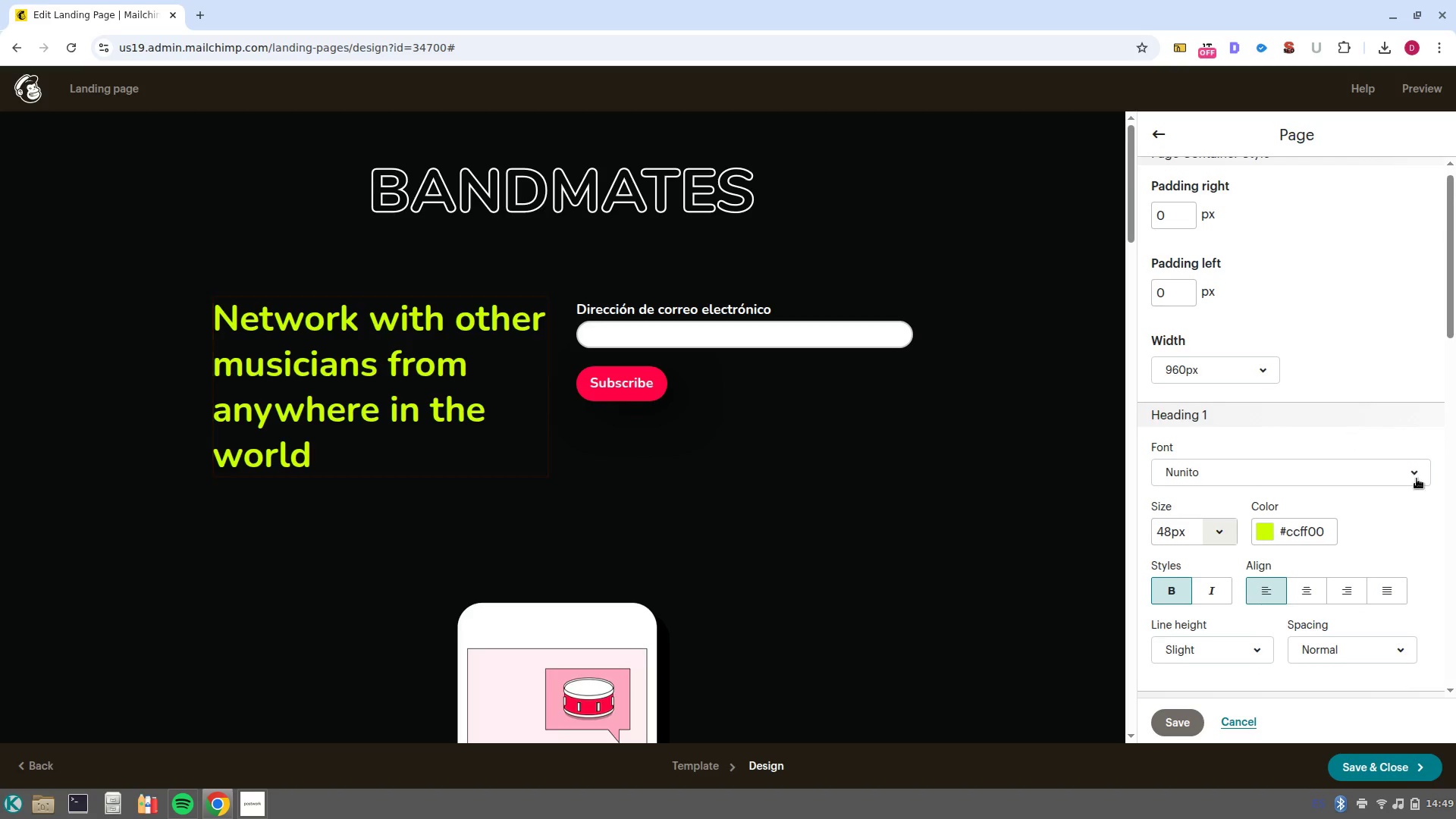 
scroll: coordinate [1326, 490], scroll_direction: down, amount: 3.0
 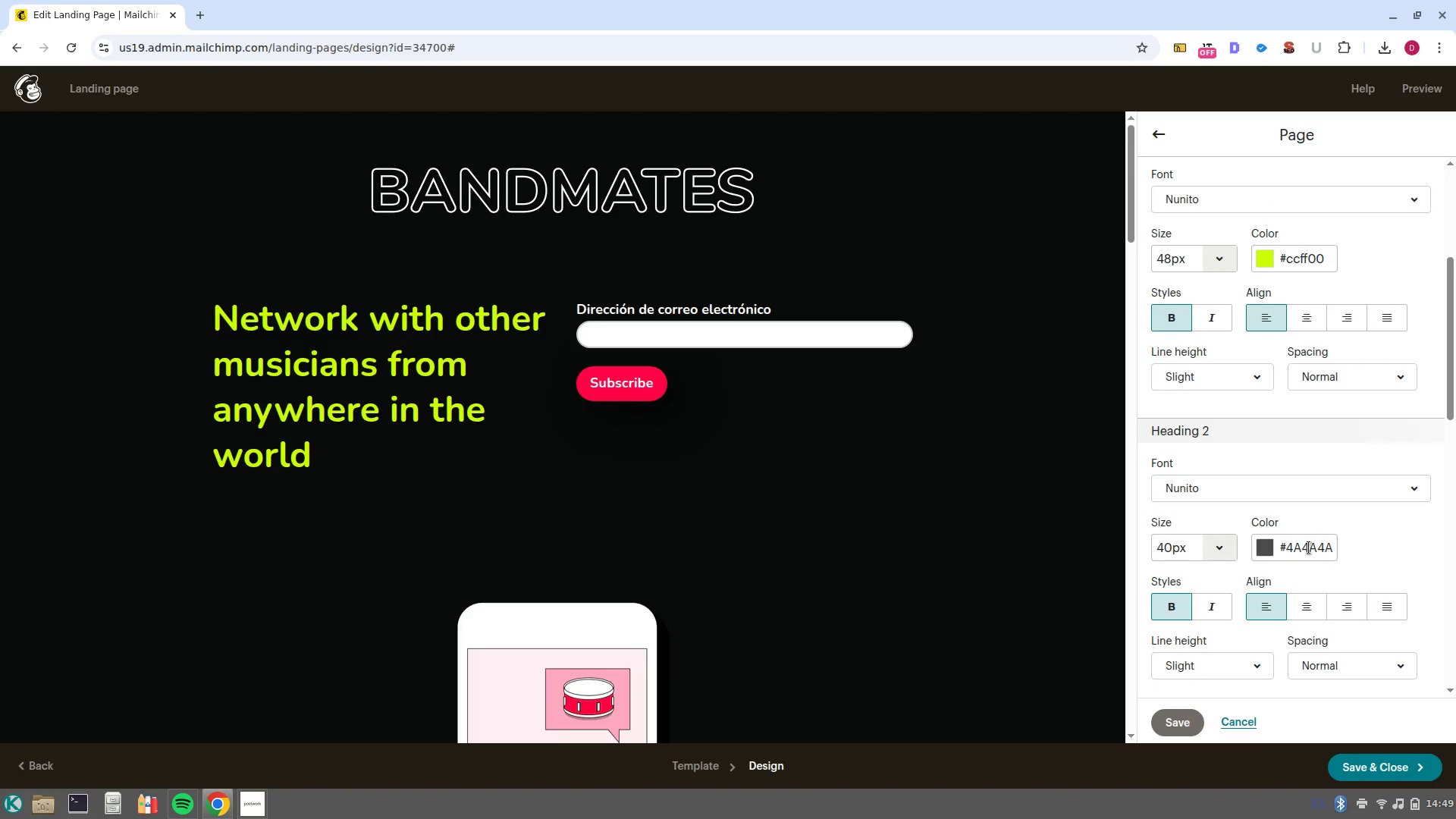 
double_click([1309, 548])
 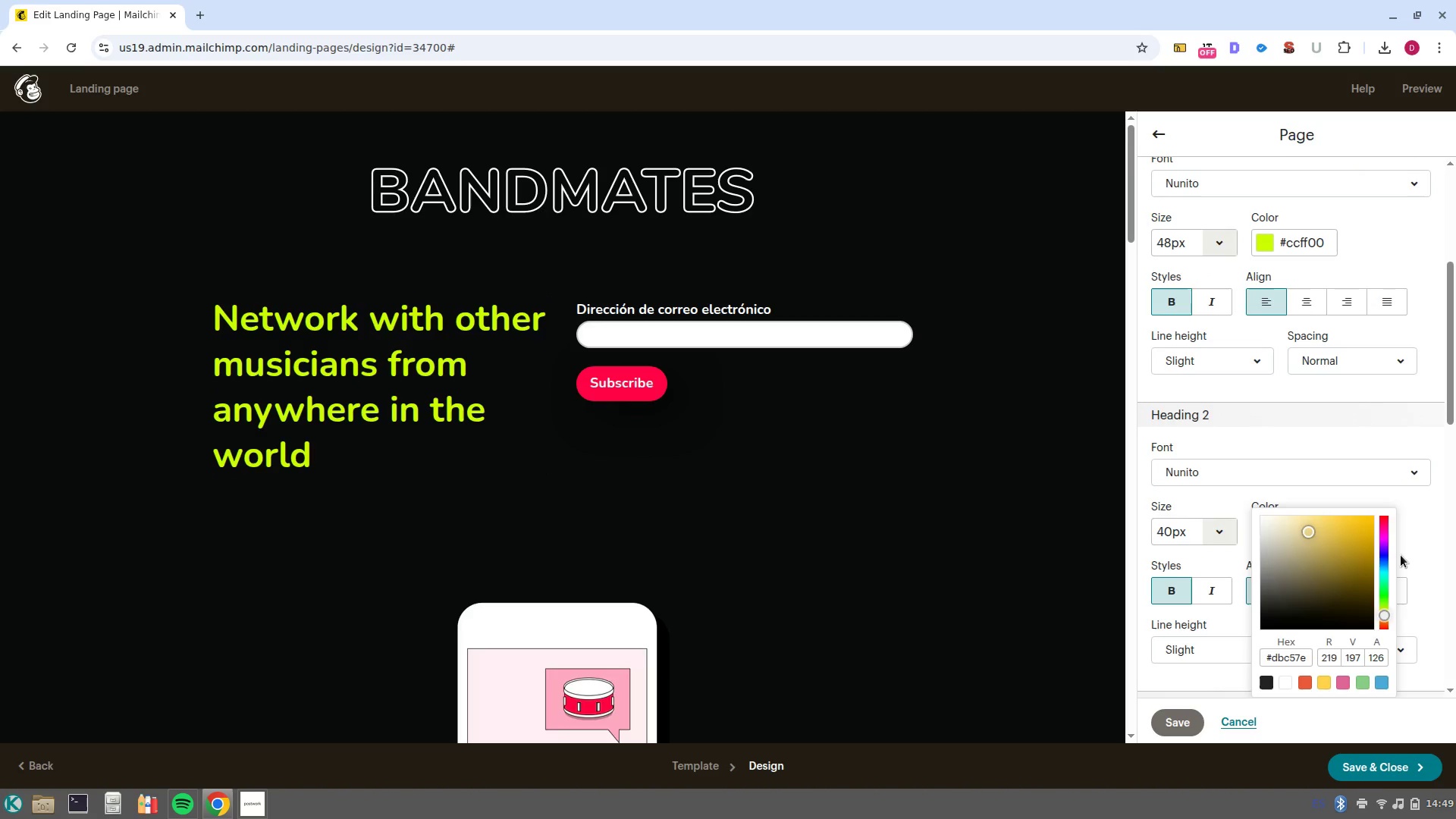 
left_click([1401, 555])
 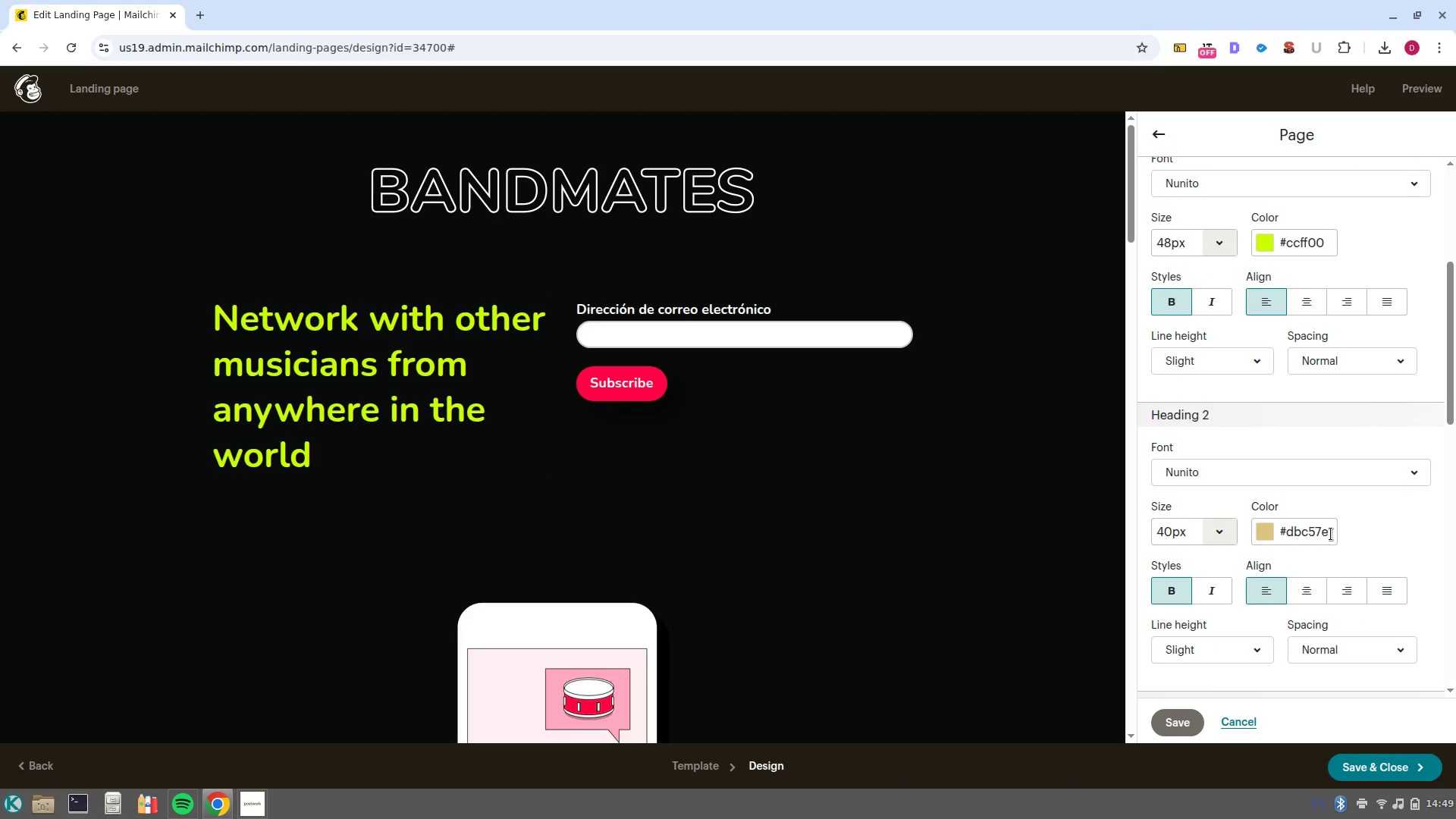 
left_click([1331, 534])
 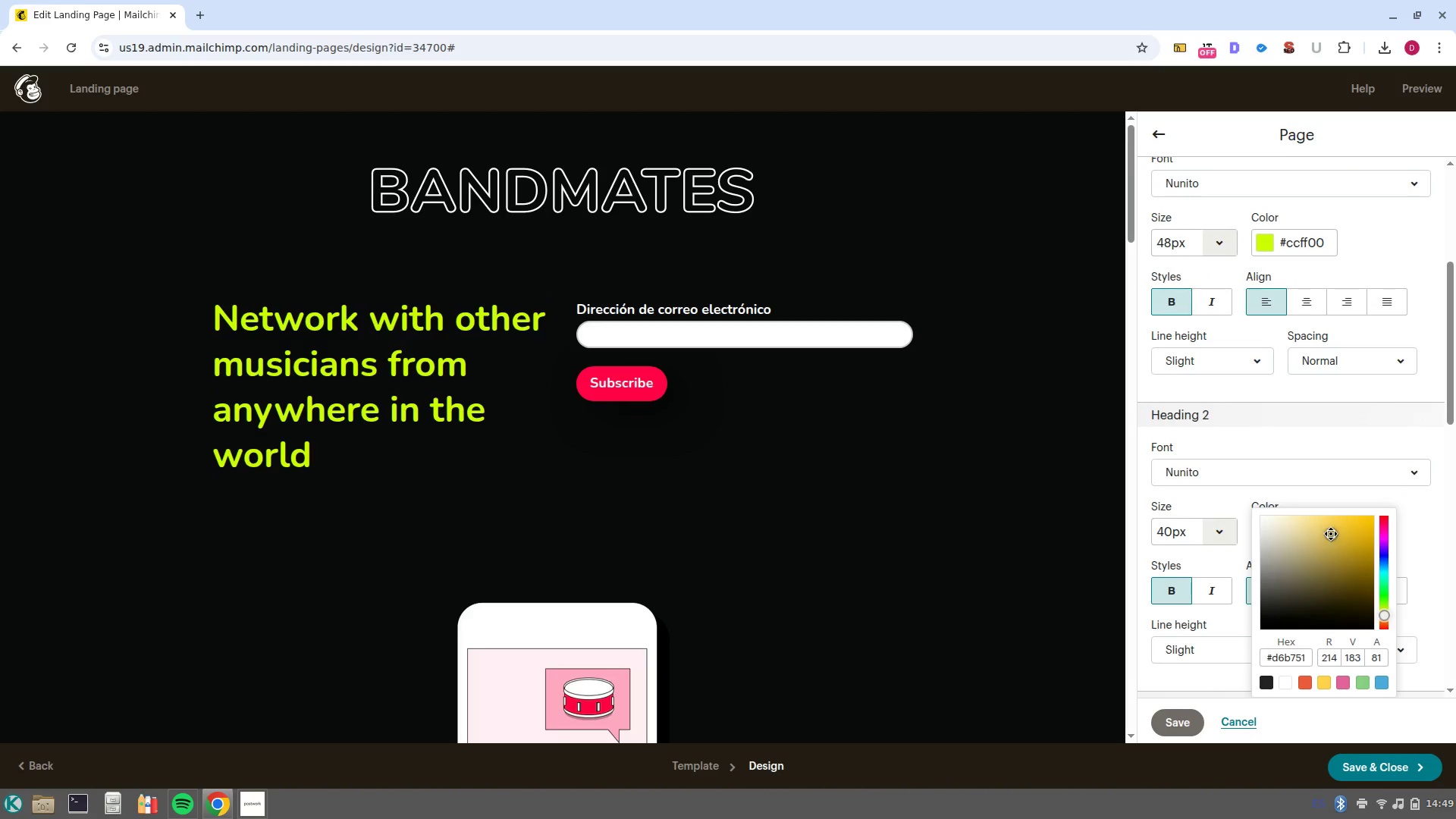 
left_click([1331, 534])
 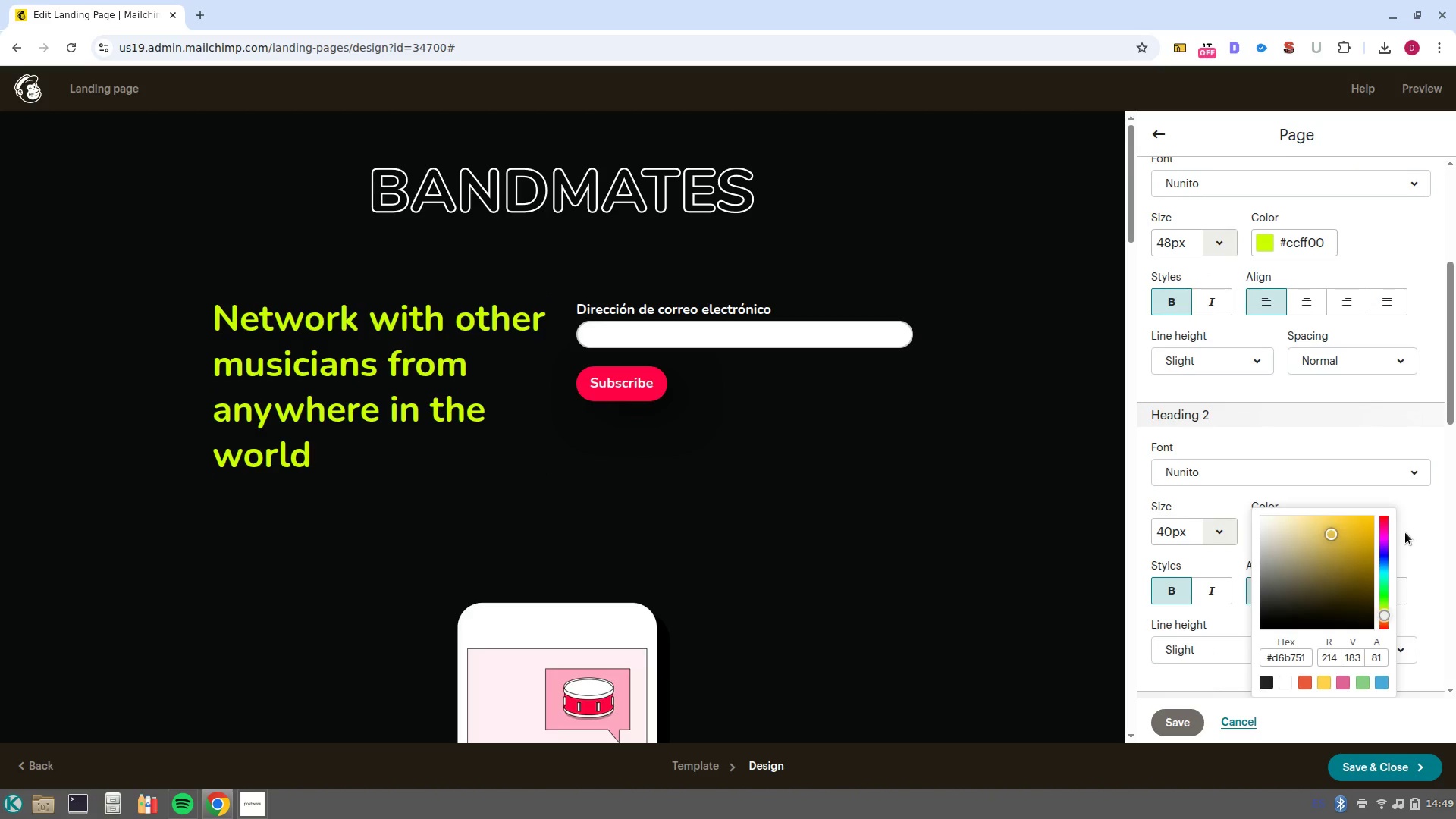 
left_click([1405, 532])
 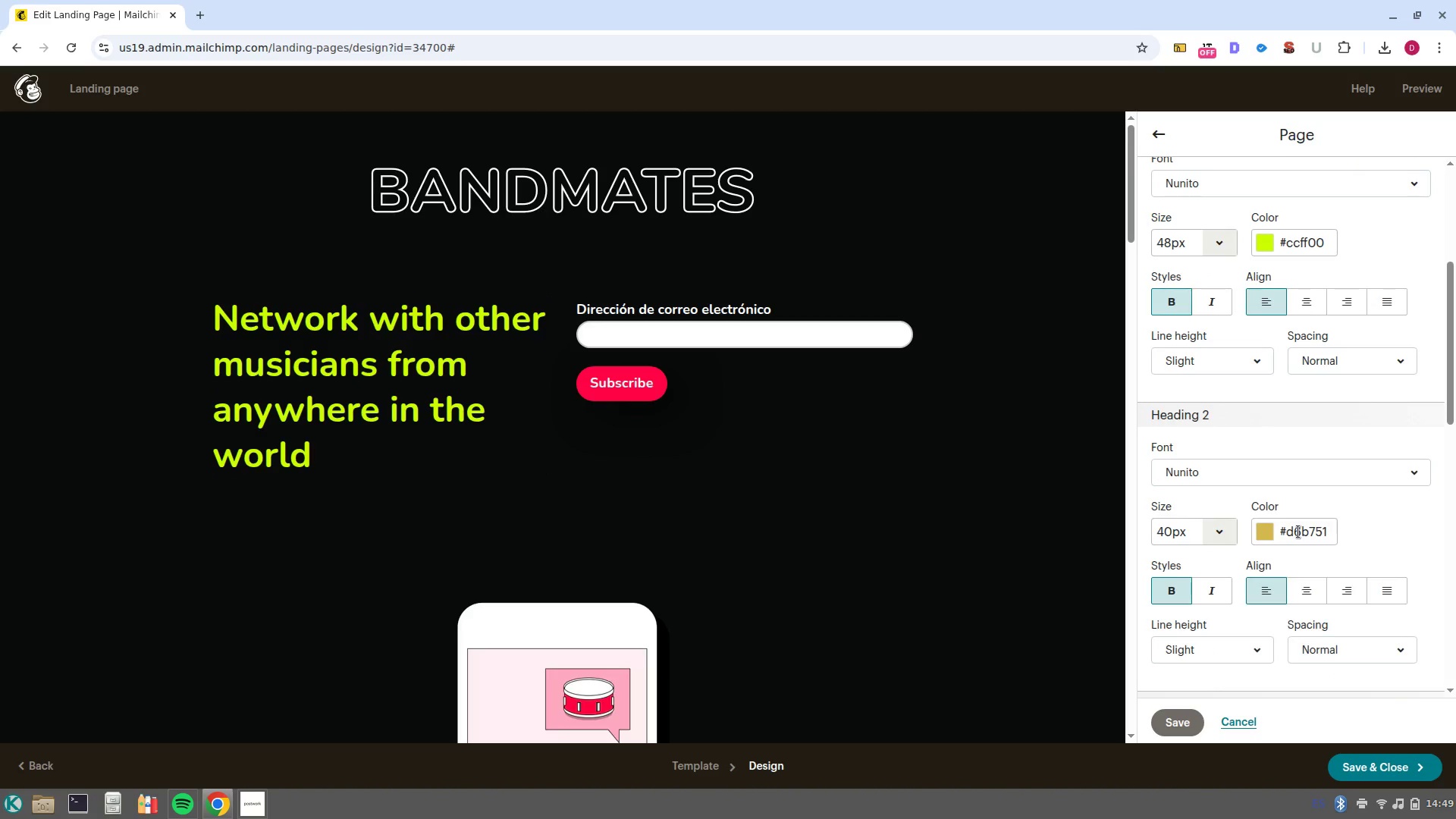 
left_click([1298, 532])
 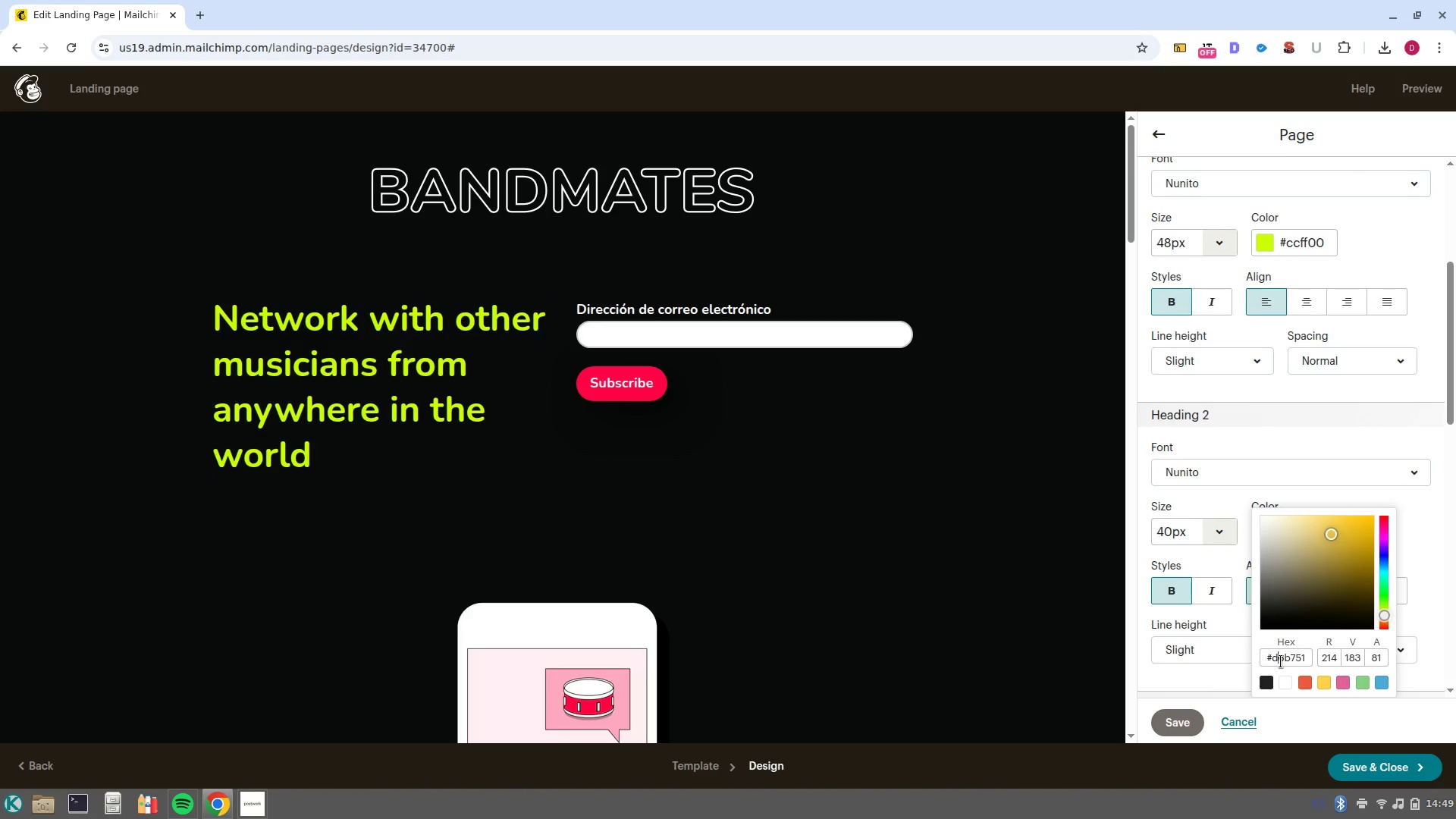 
double_click([1281, 661])
 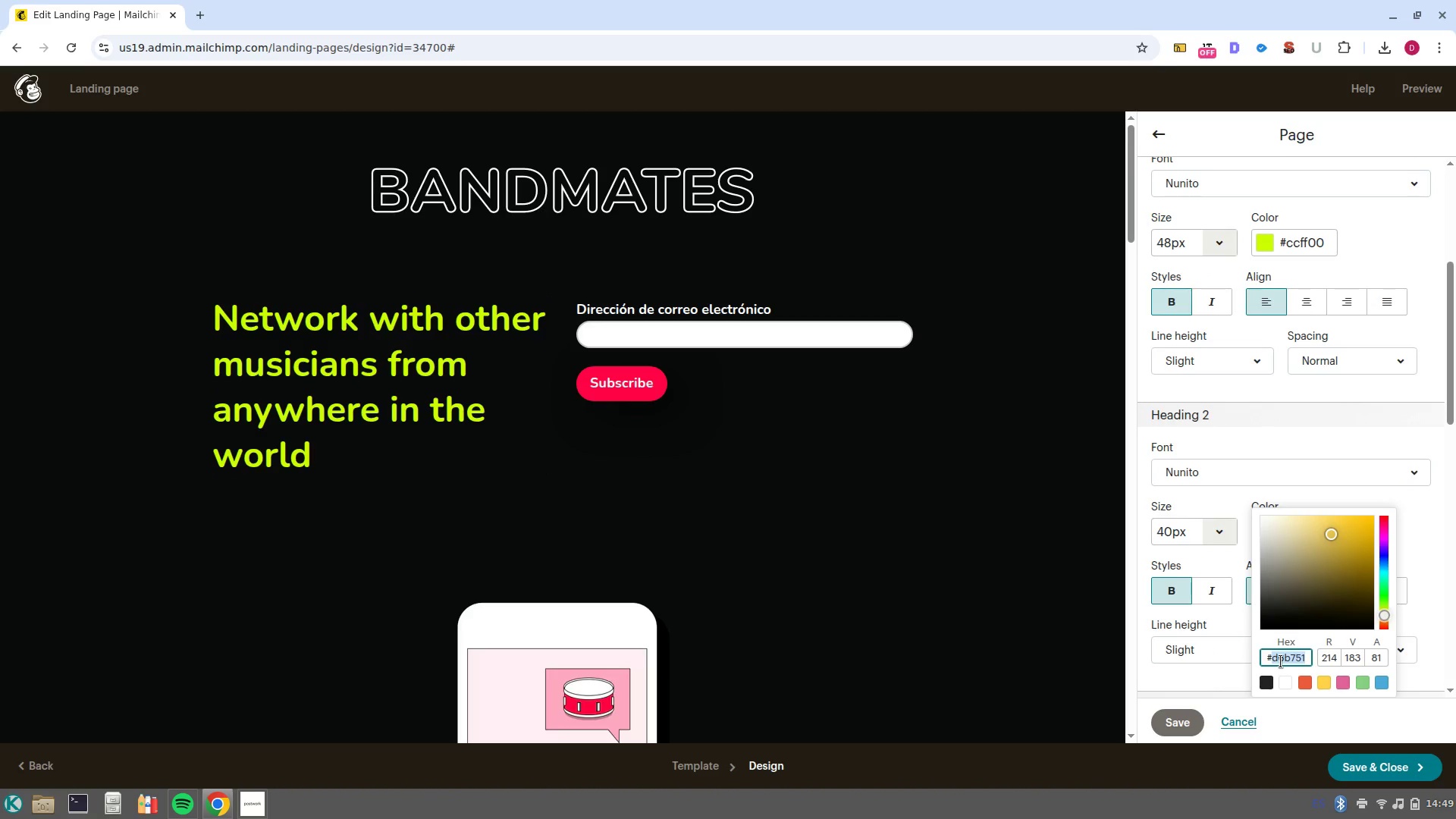 
type(ff007f)
key(NumpadEnter)
 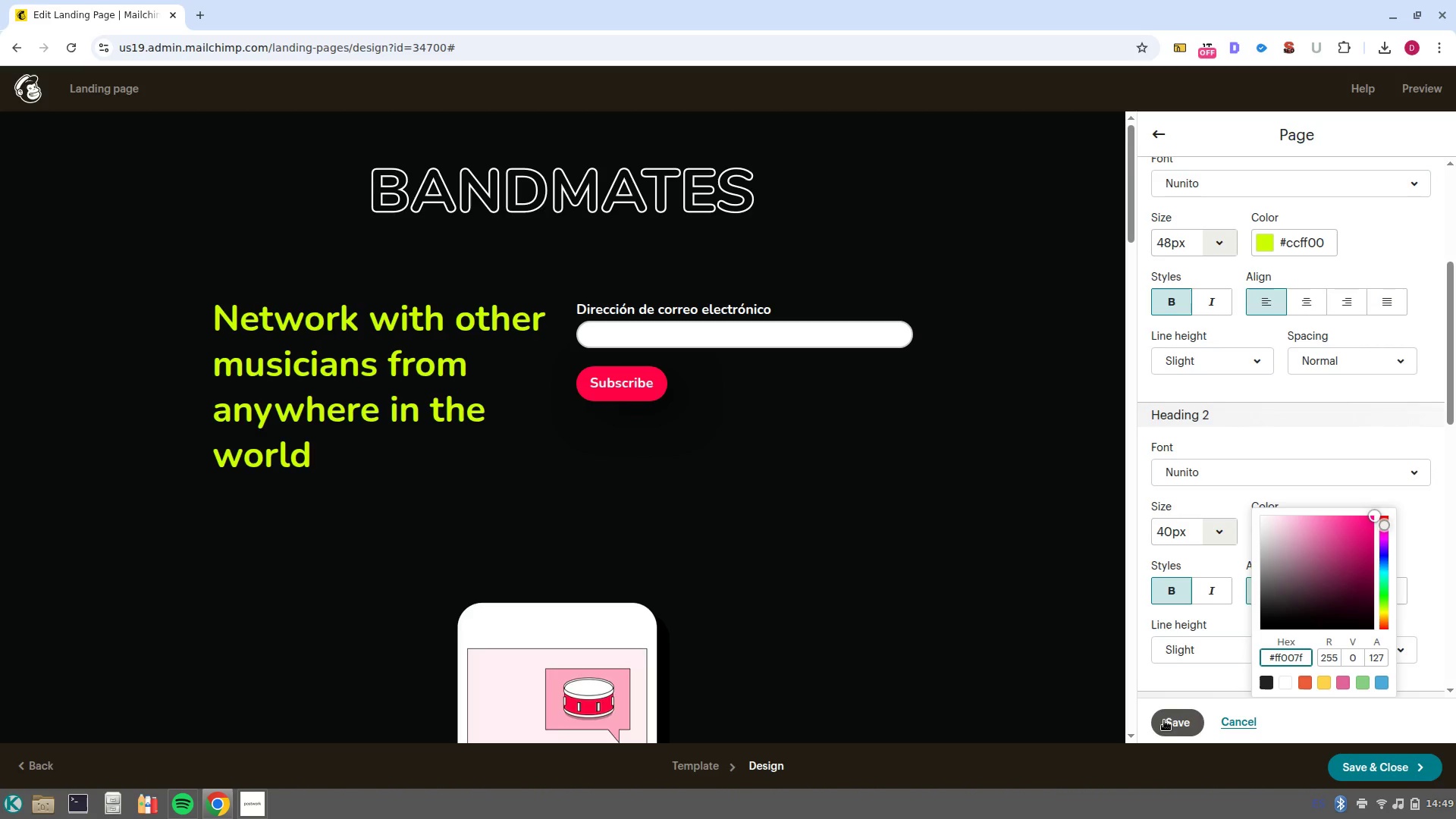 
left_click([1169, 729])
 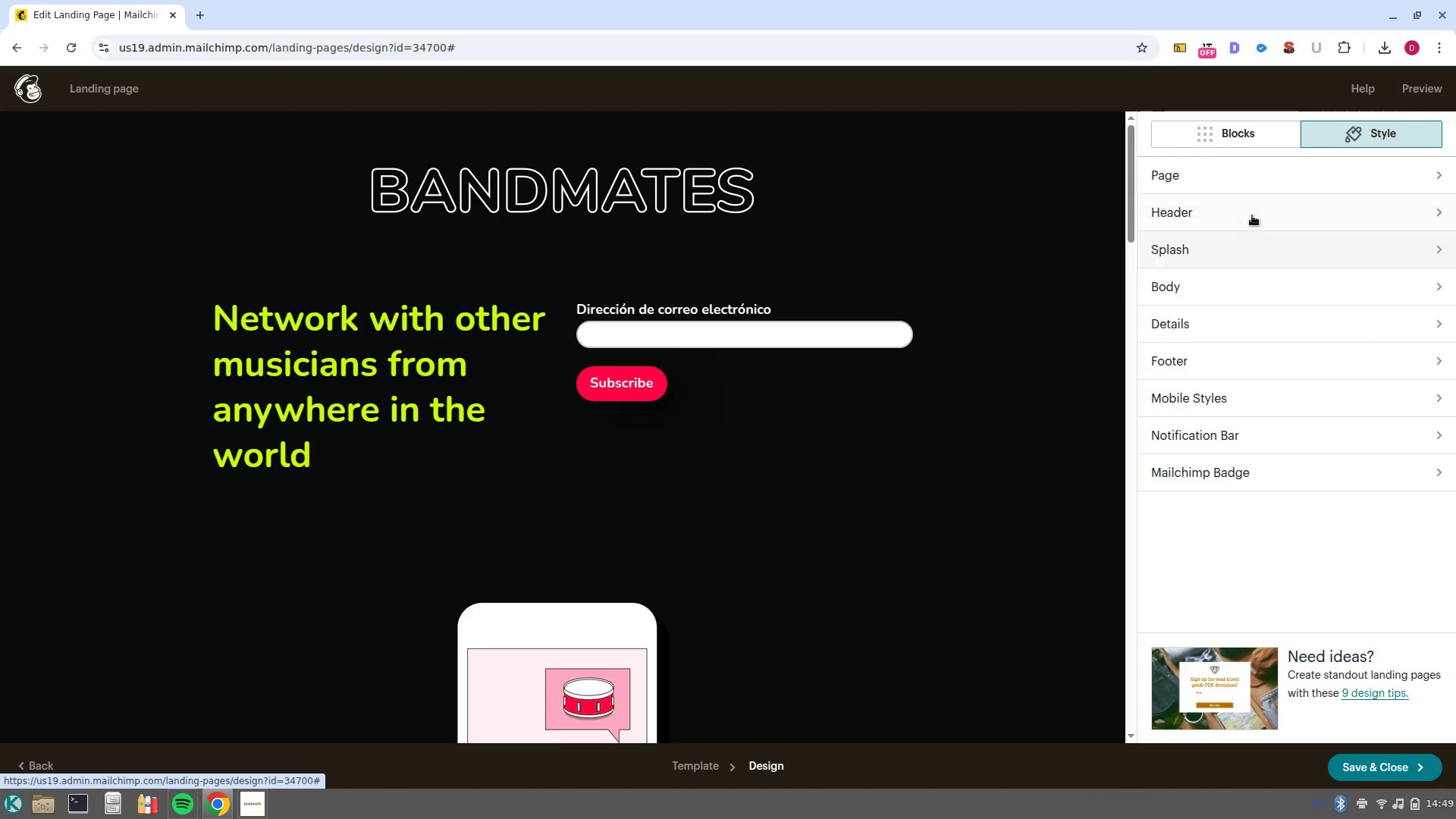 
left_click([1254, 177])
 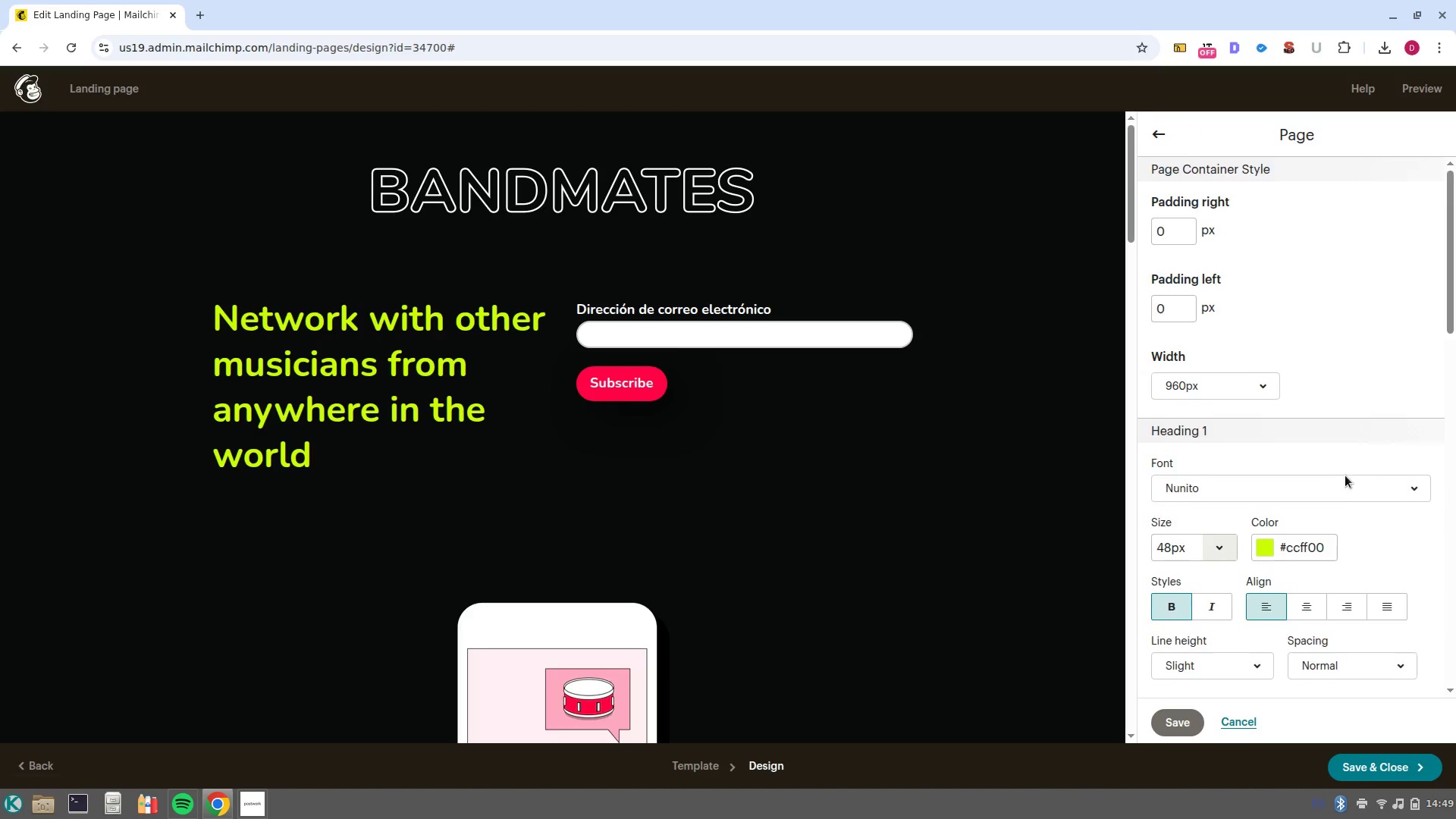 
scroll: coordinate [1347, 487], scroll_direction: down, amount: 4.0
 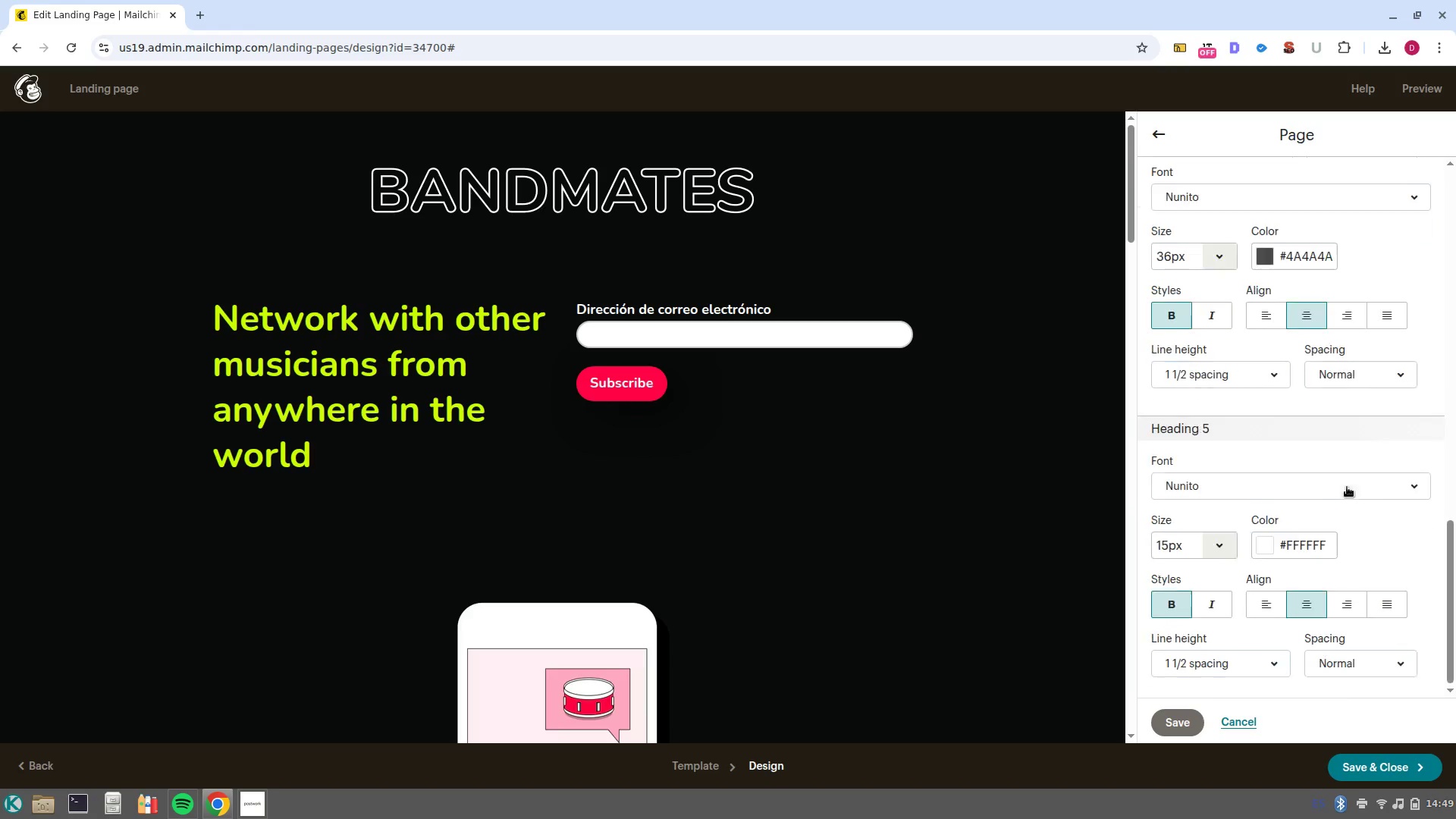 
scroll: coordinate [1347, 487], scroll_direction: up, amount: 21.0
 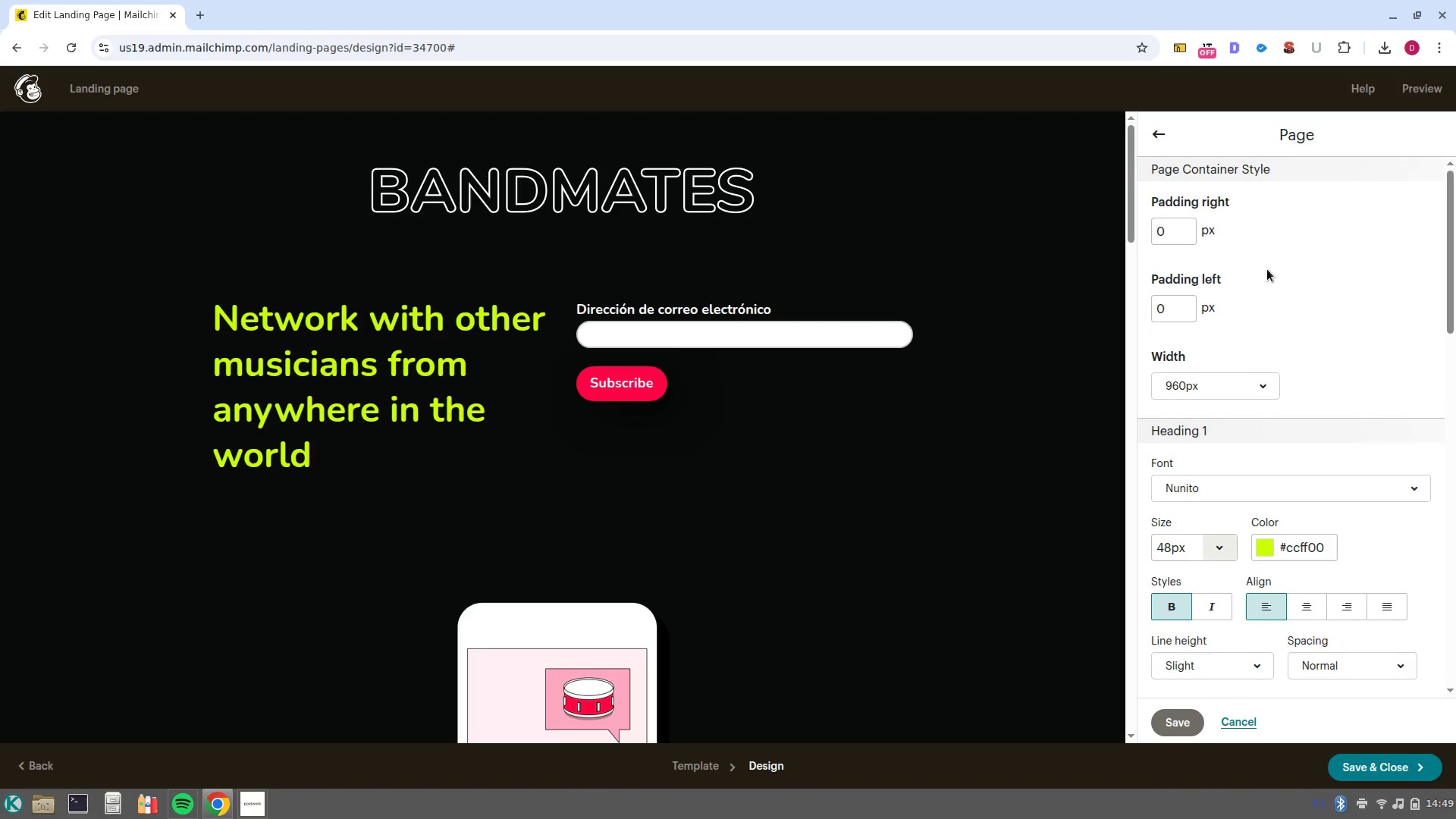 
left_click([1163, 135])
 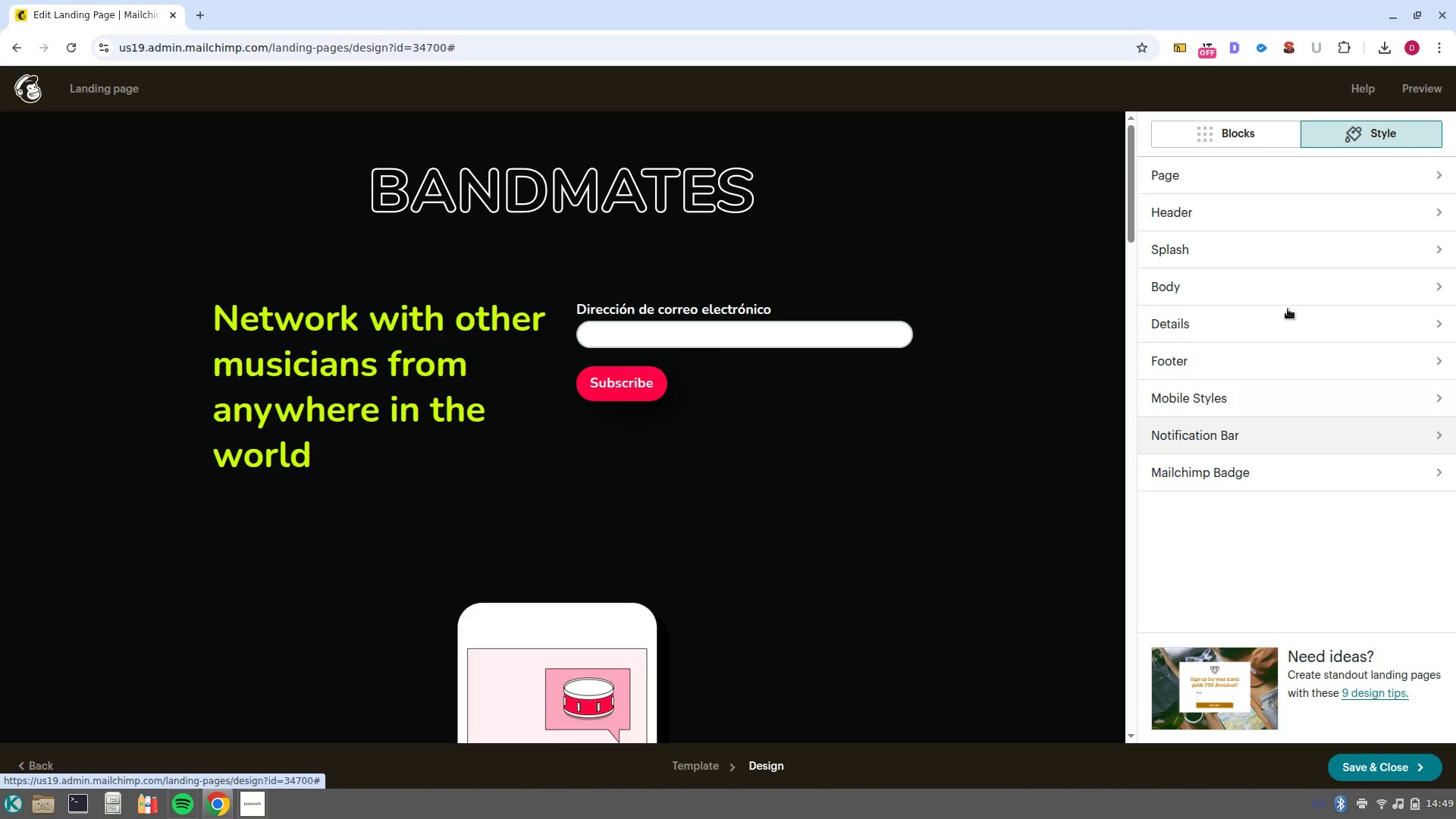 
left_click([1329, 287])
 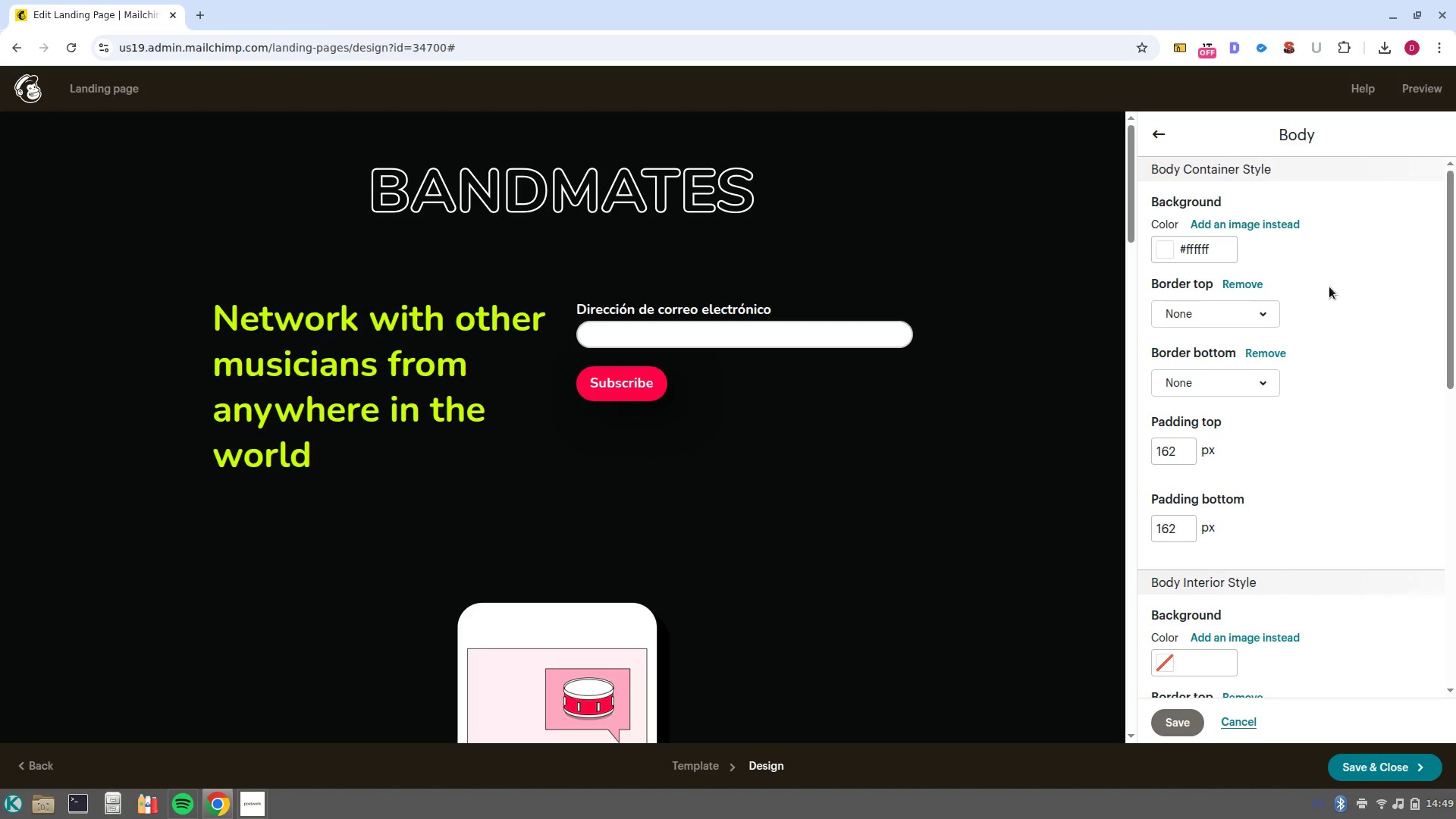 
scroll: coordinate [1355, 334], scroll_direction: down, amount: 2.0
 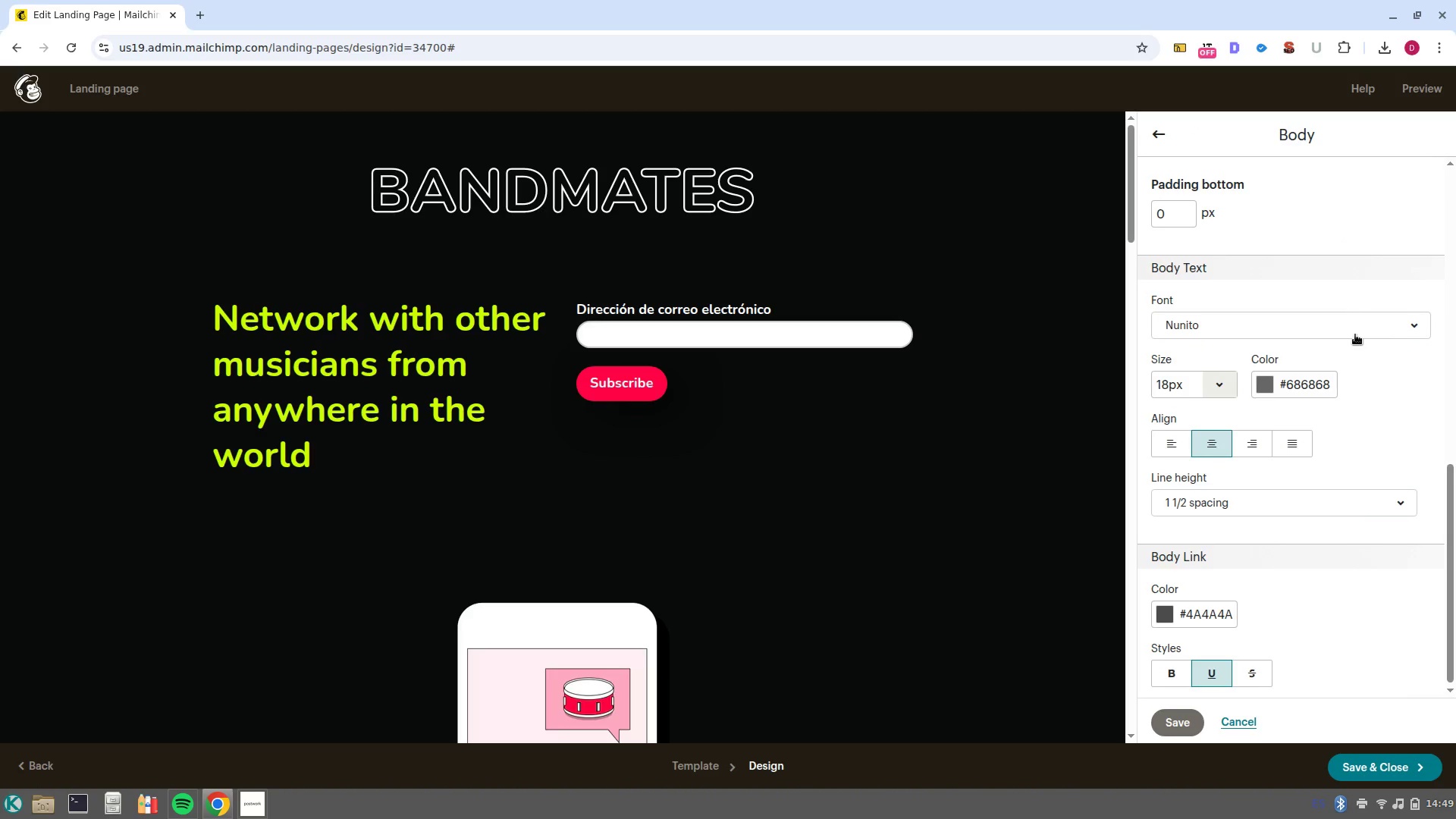 
double_click([1316, 387])
 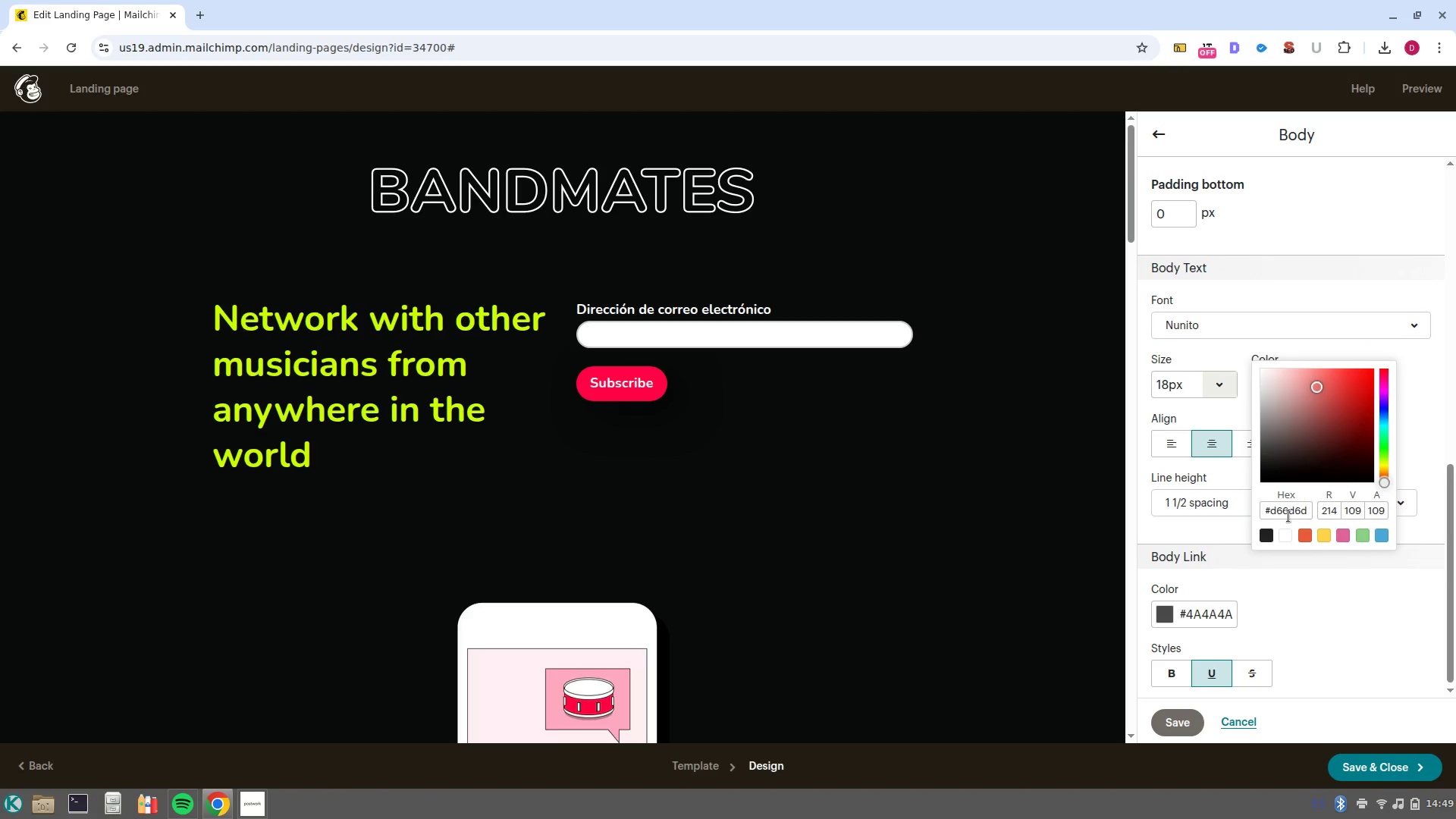 
left_click([1288, 516])
 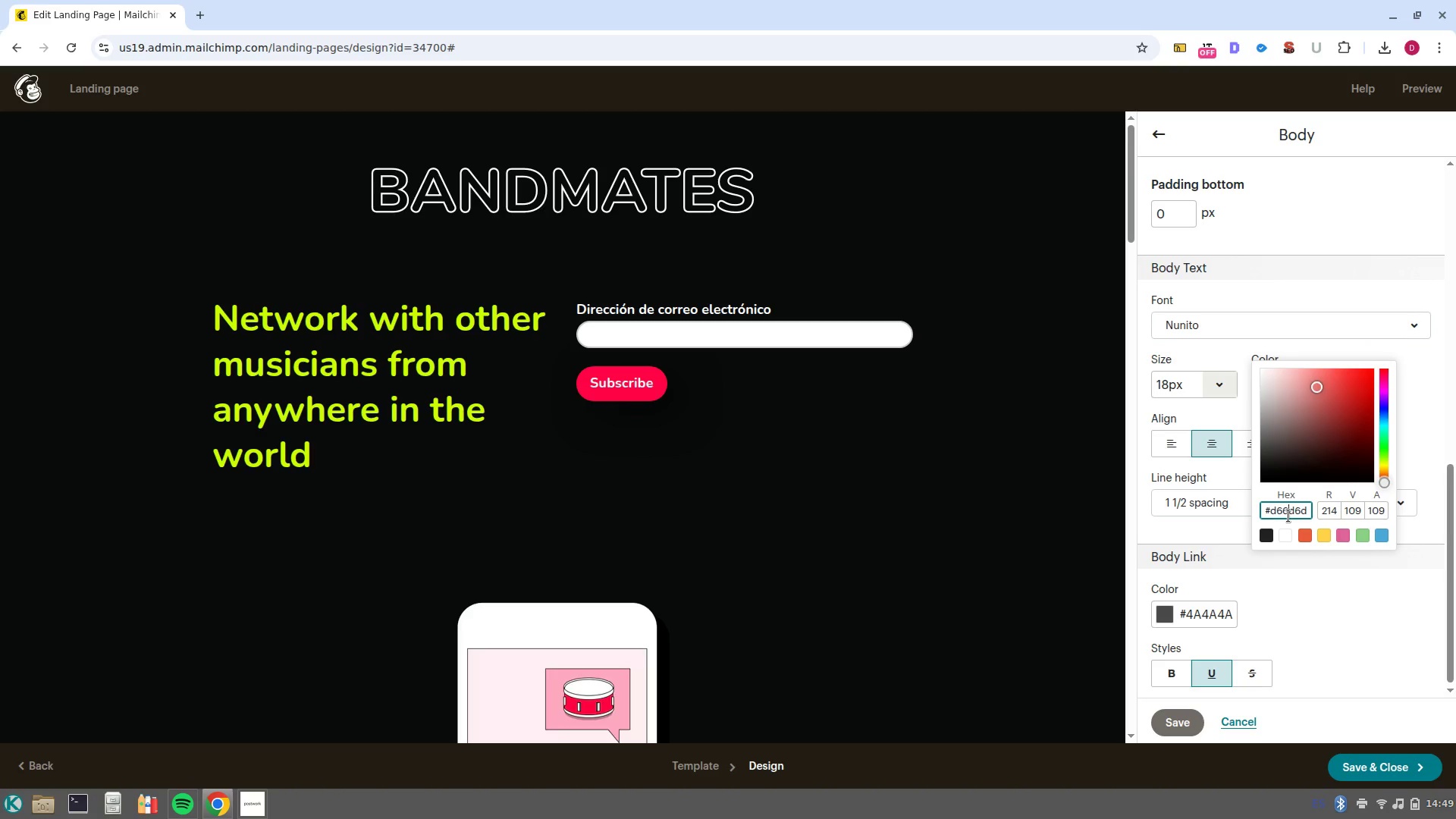 
left_click([1288, 516])
 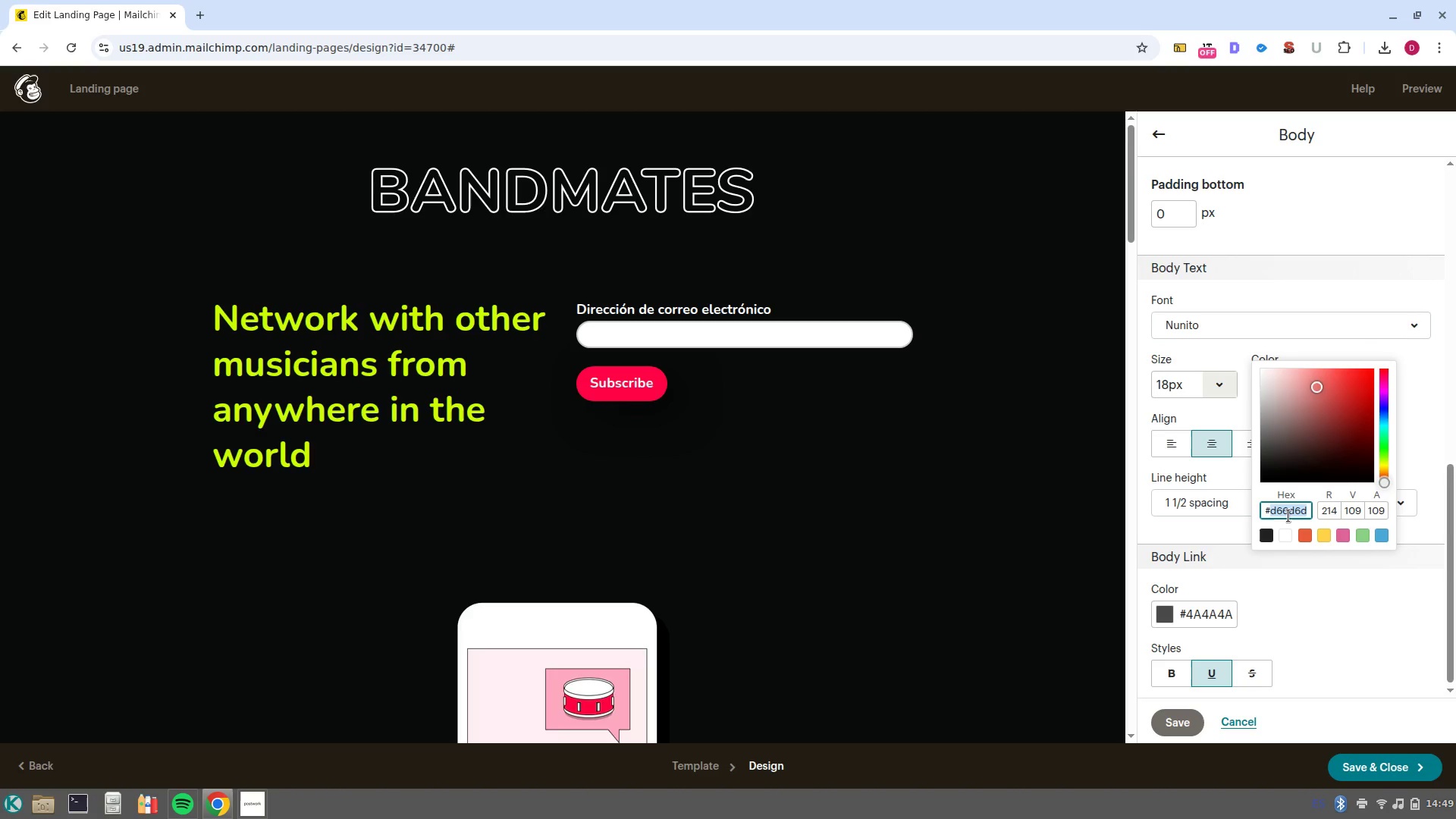 
left_click([1288, 516])
 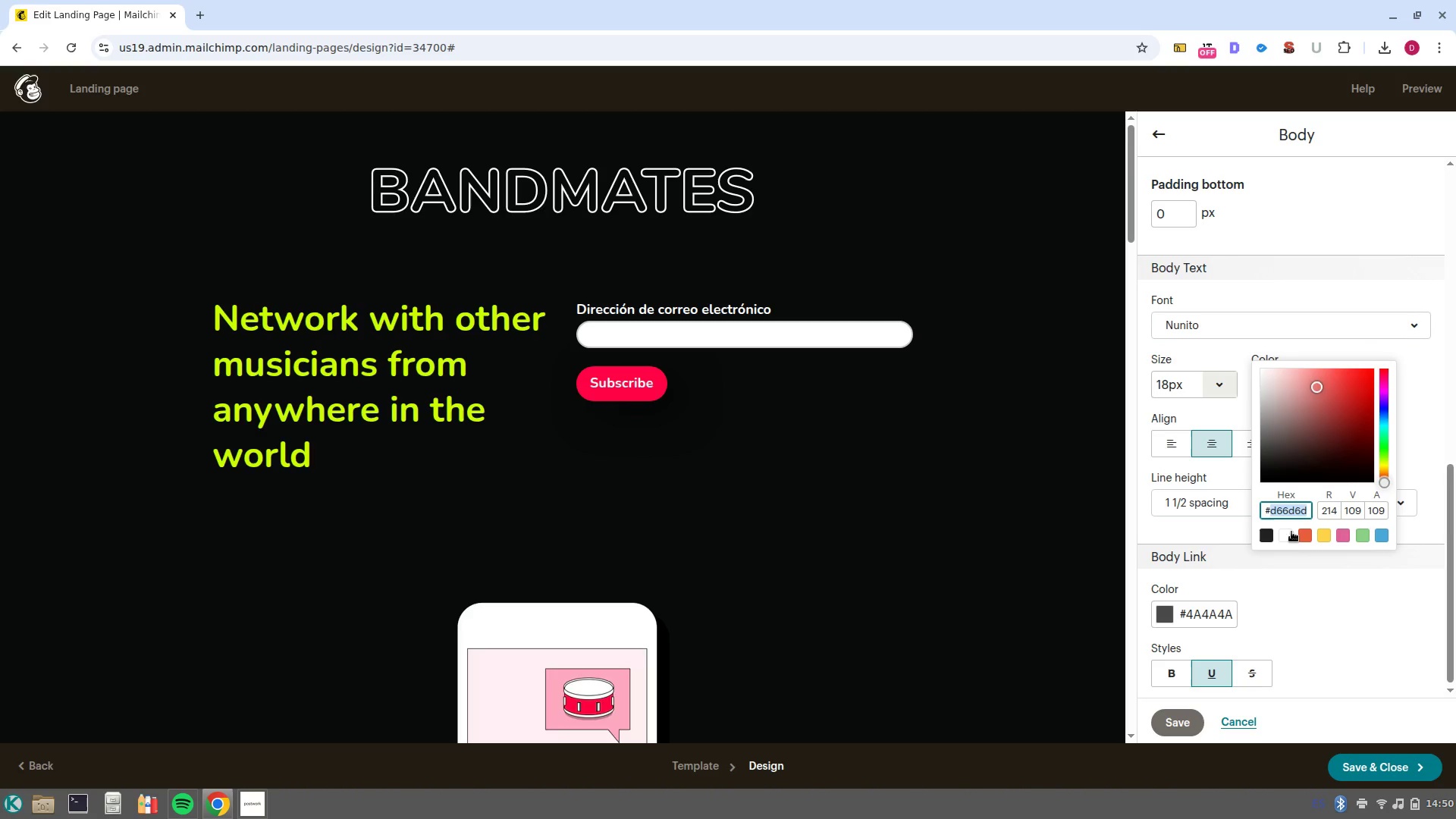 
left_click([1288, 539])
 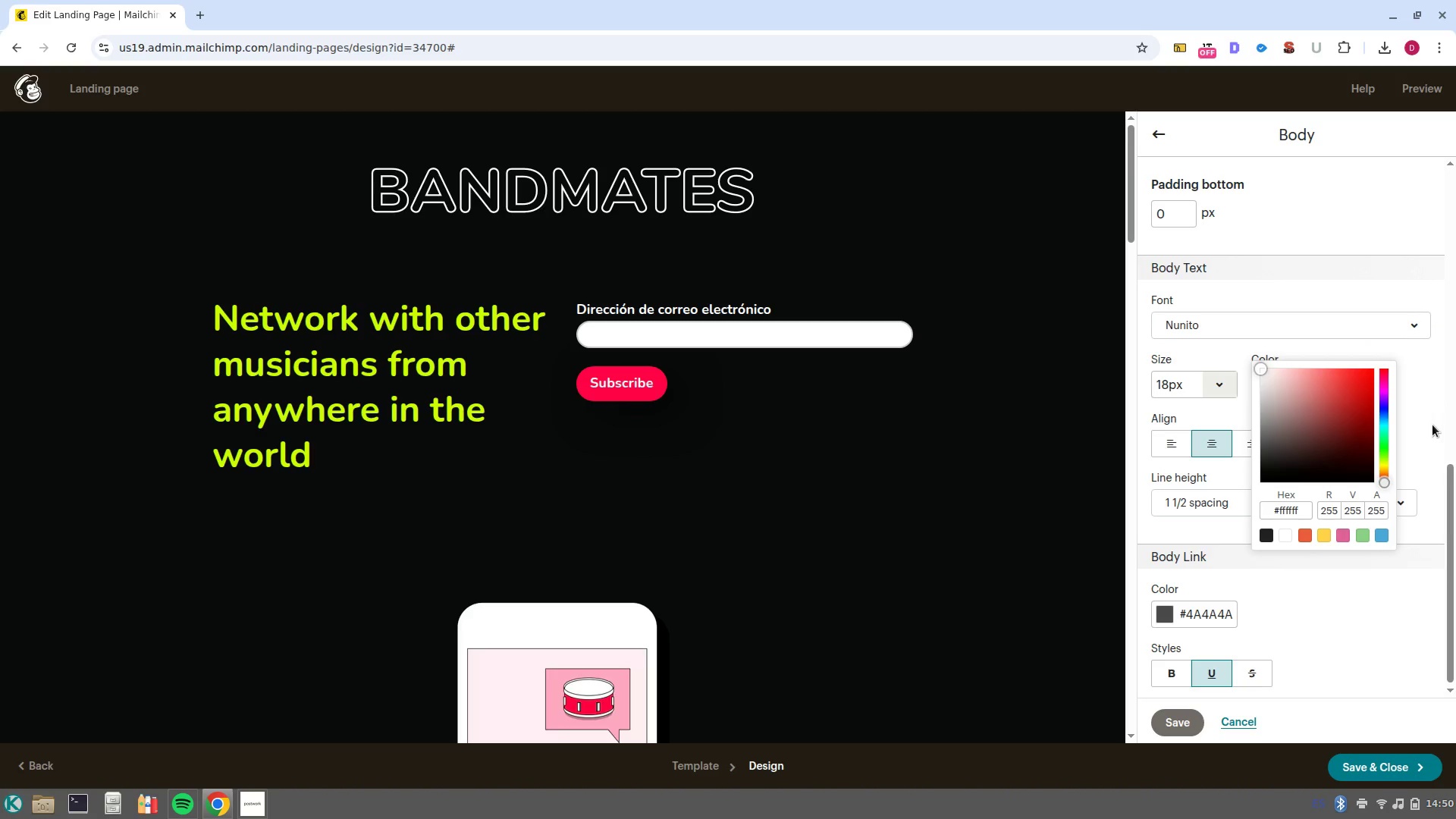 
left_click([1431, 425])
 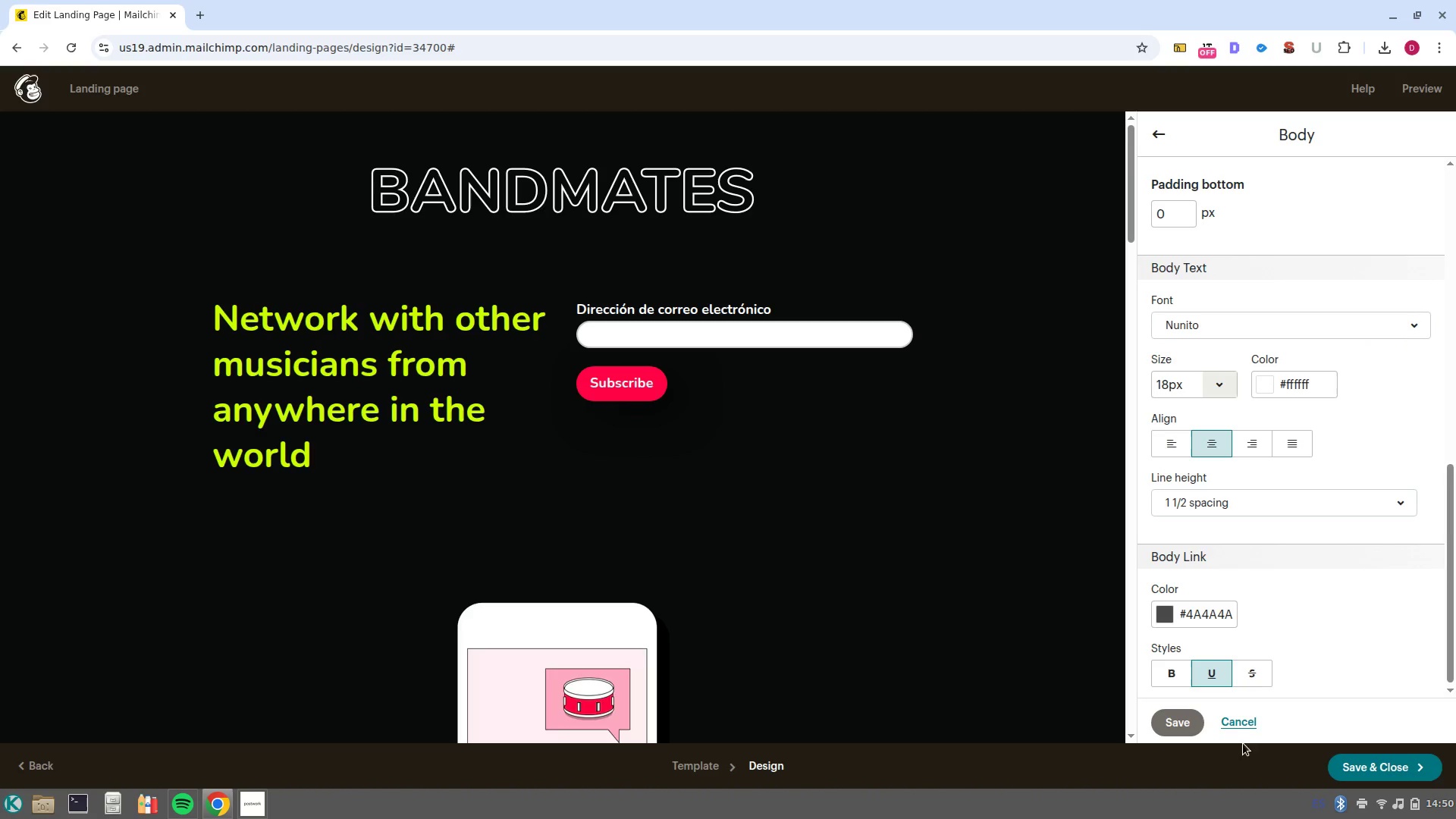 
left_click([1198, 723])
 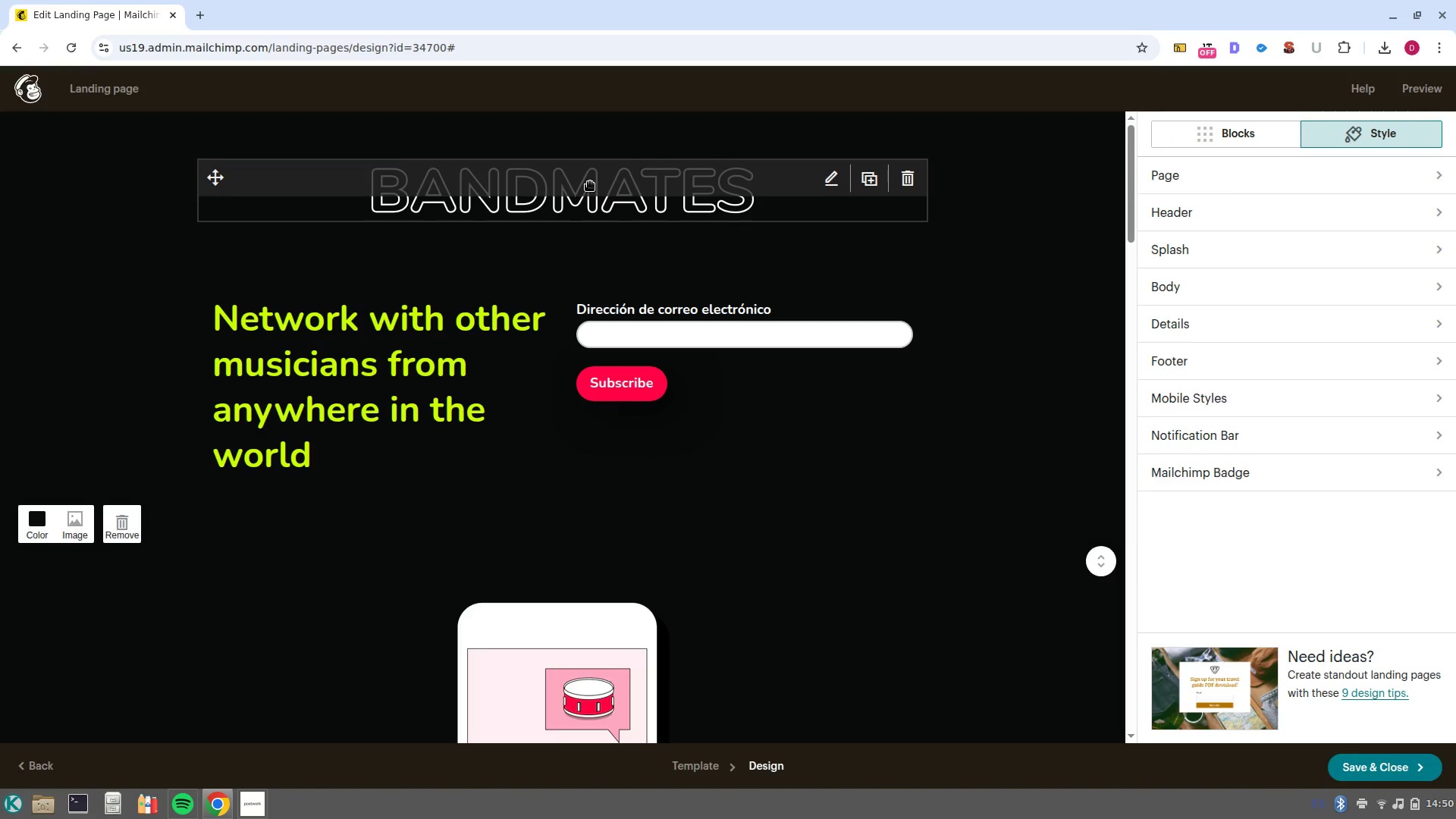 
left_click([590, 182])
 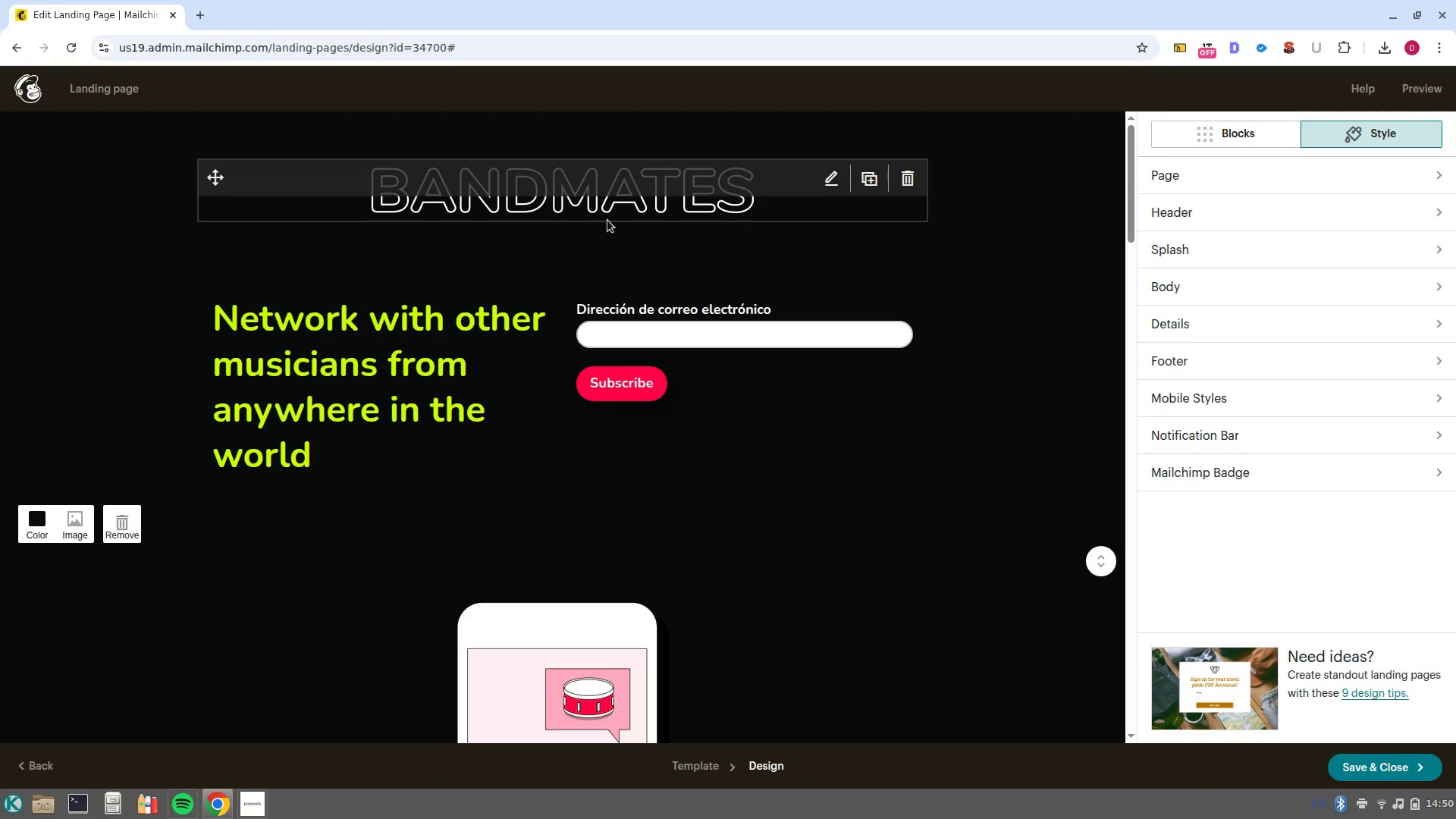 
left_click([607, 220])
 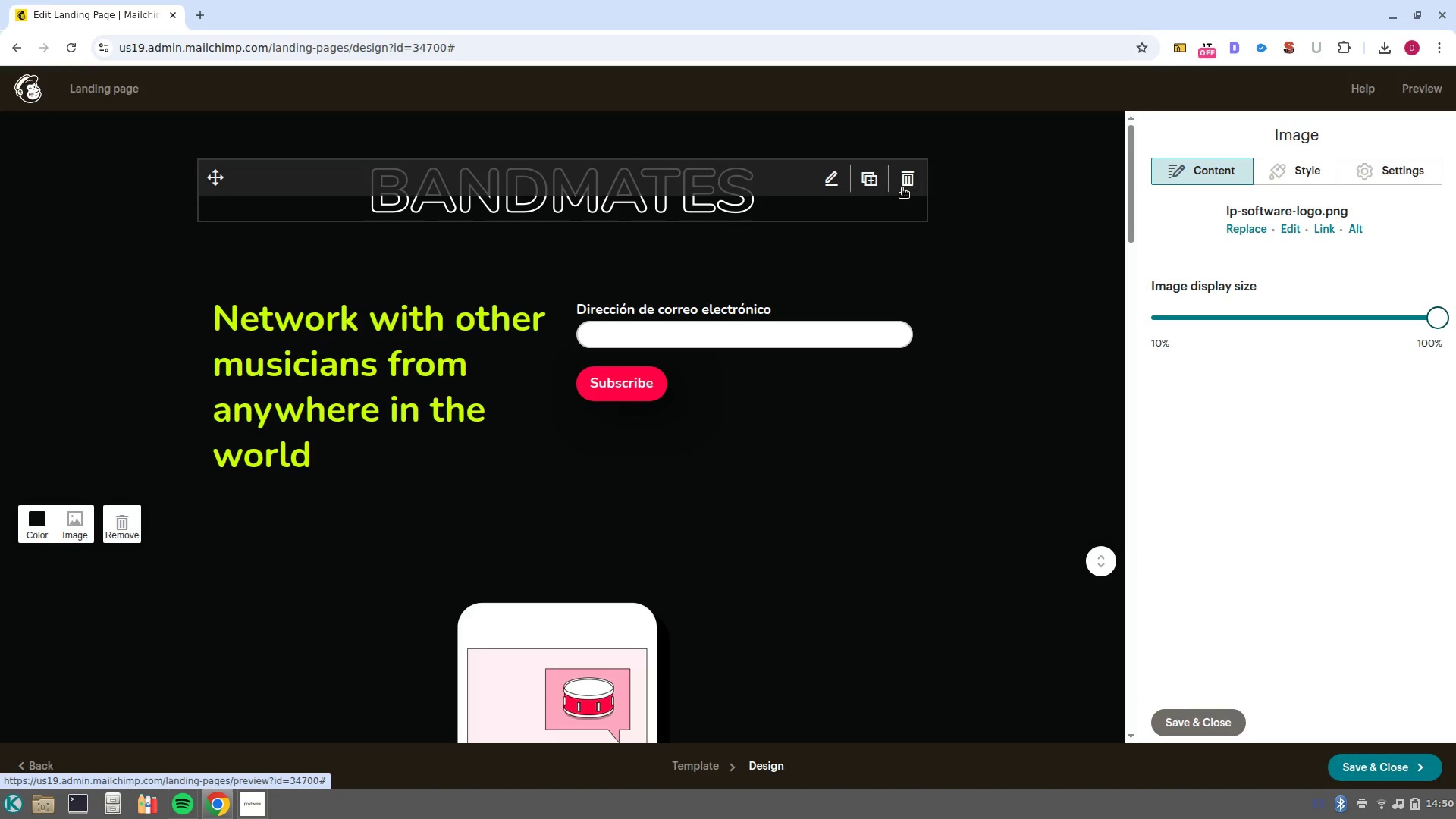 
left_click([902, 188])
 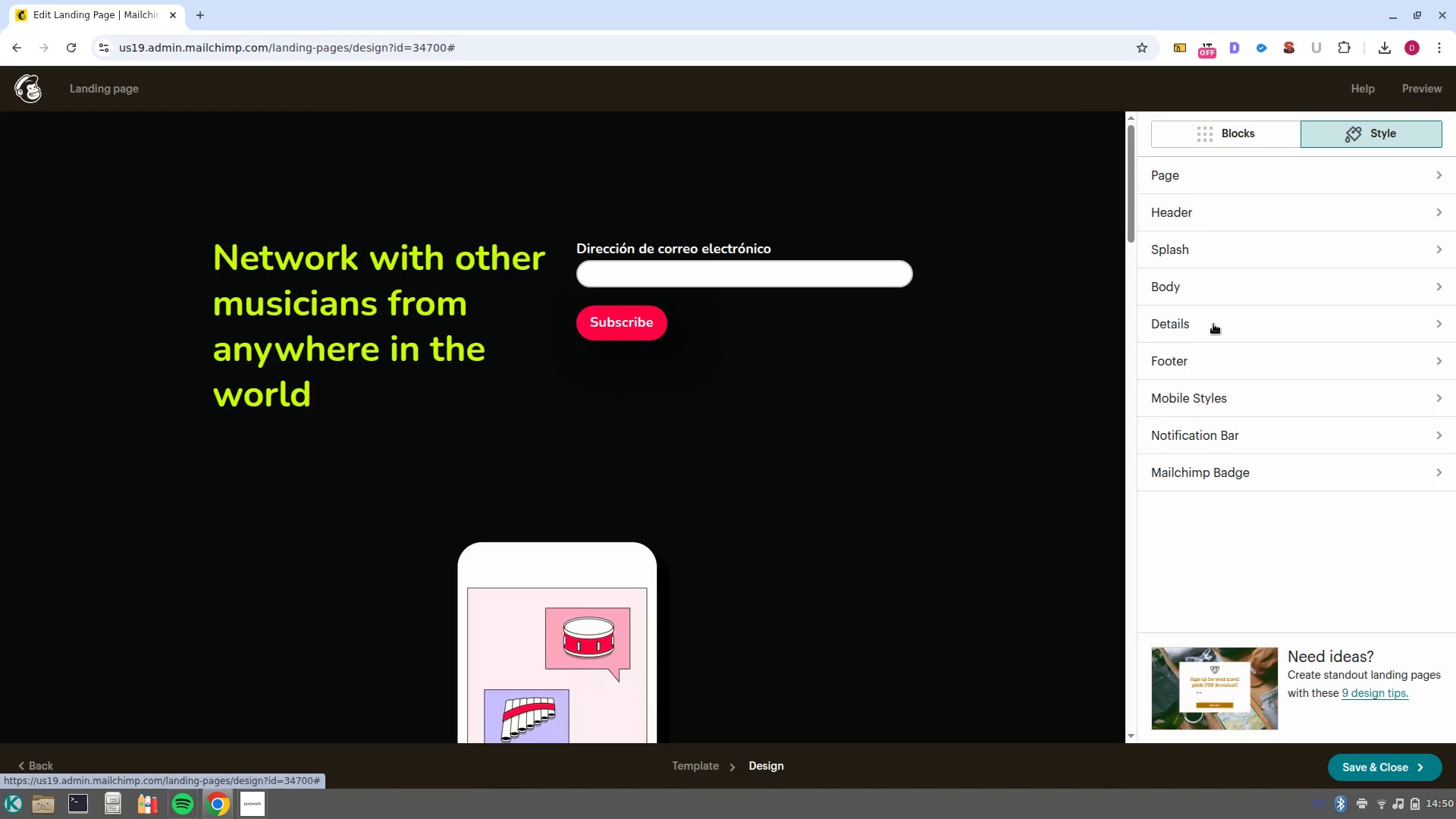 
left_click([1211, 138])
 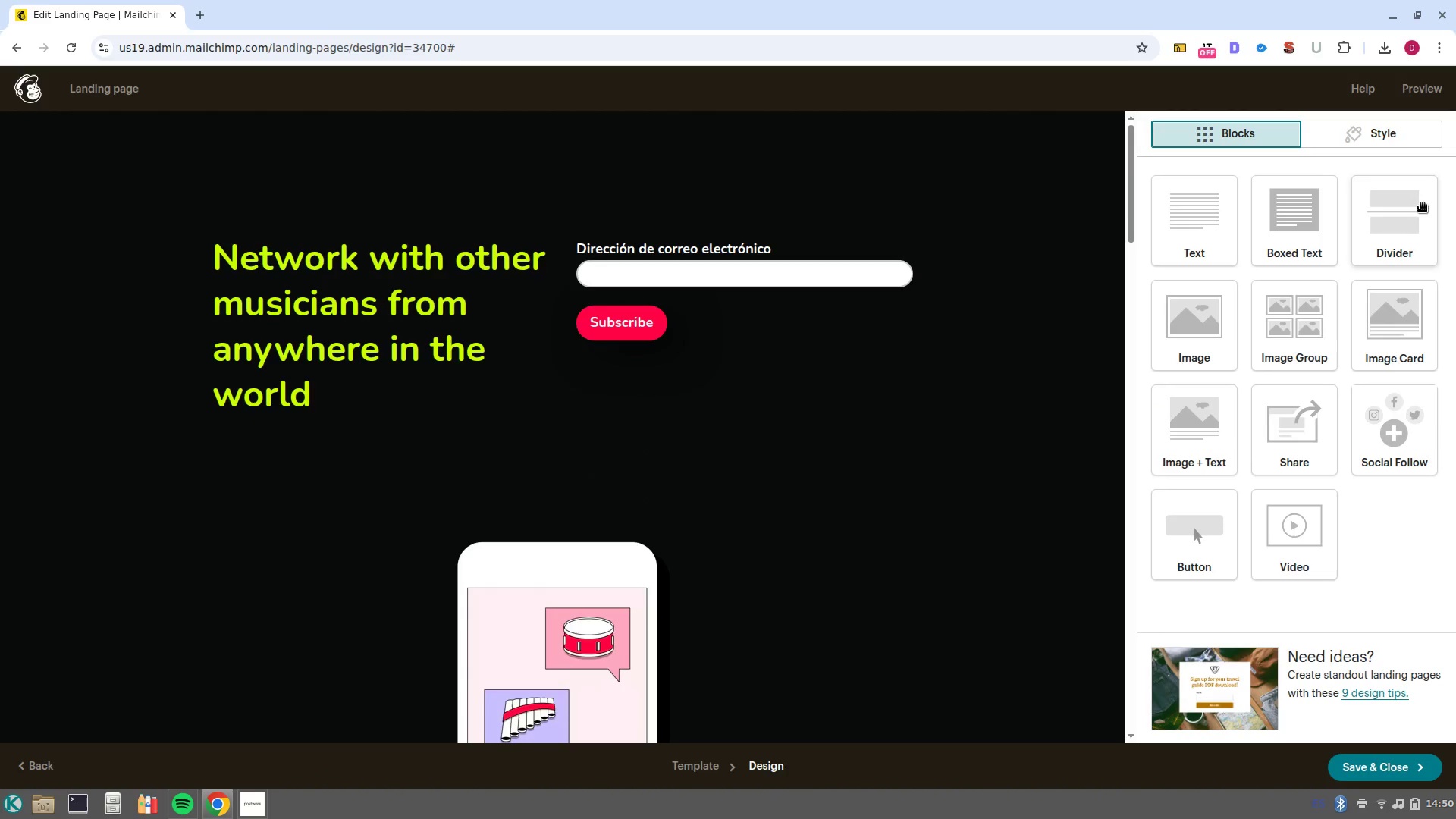 
left_click([410, 324])
 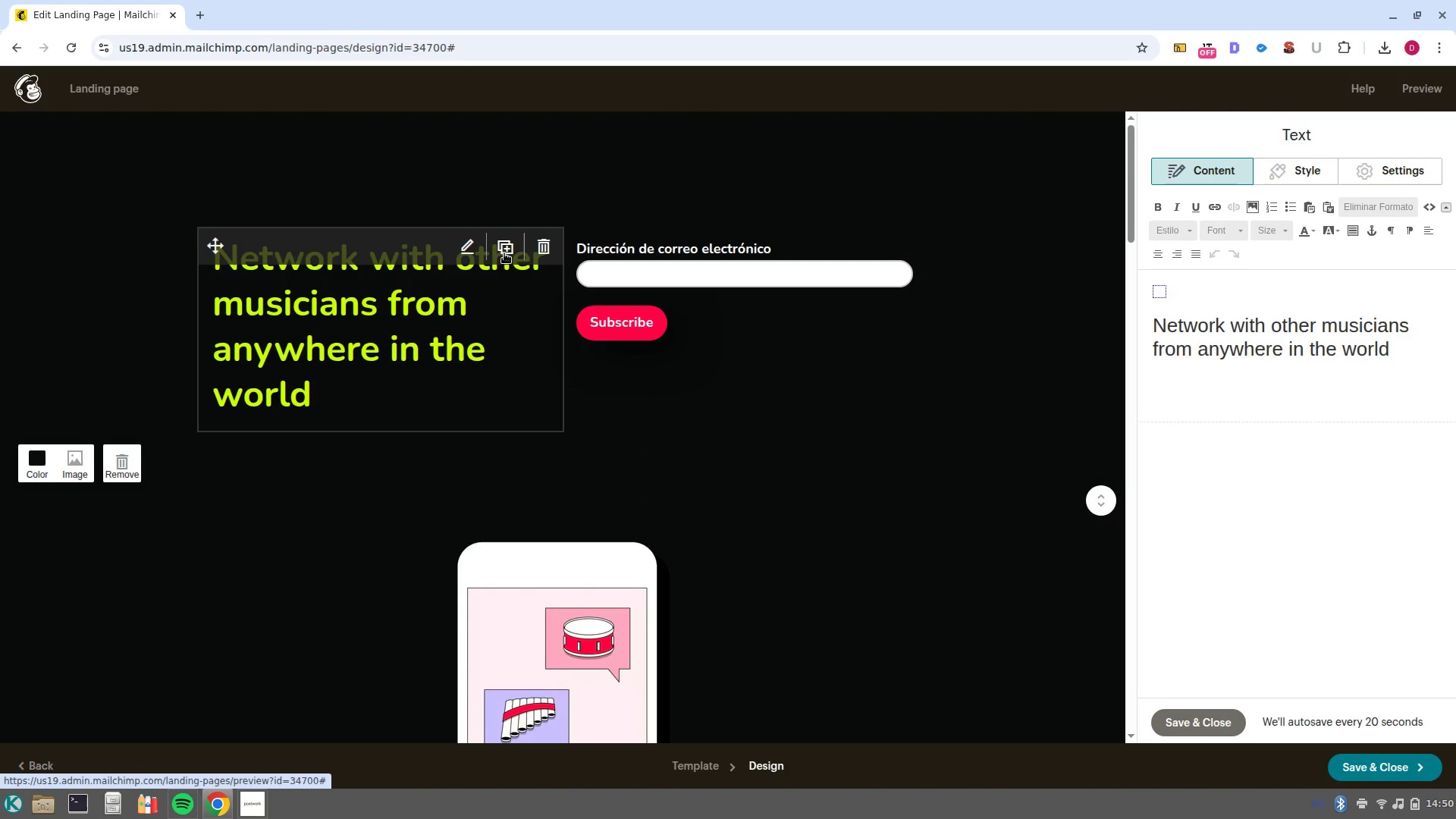 
left_click([504, 253])
 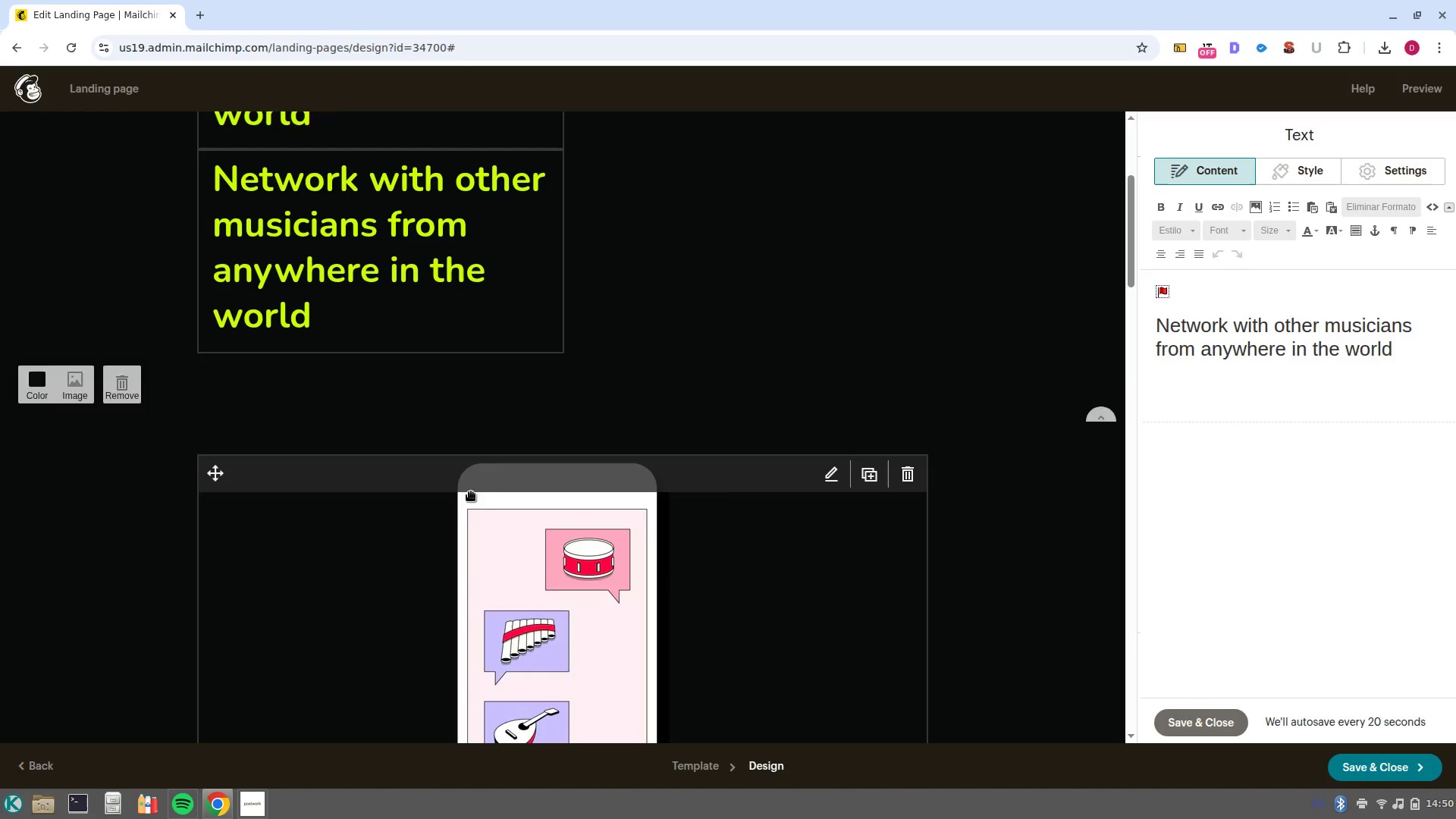 
left_click([404, 306])
 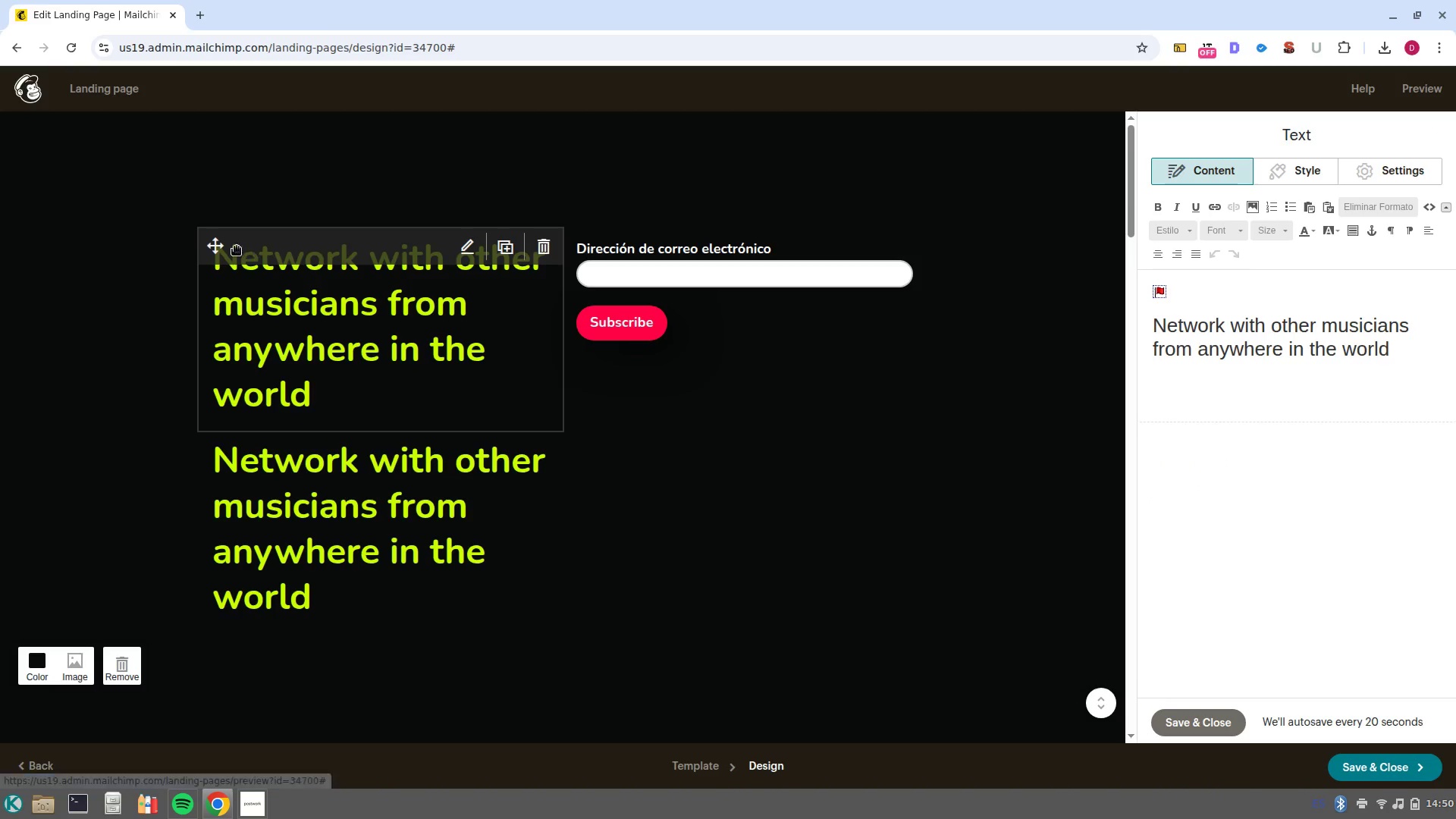 
scroll: coordinate [448, 373], scroll_direction: up, amount: 7.0
 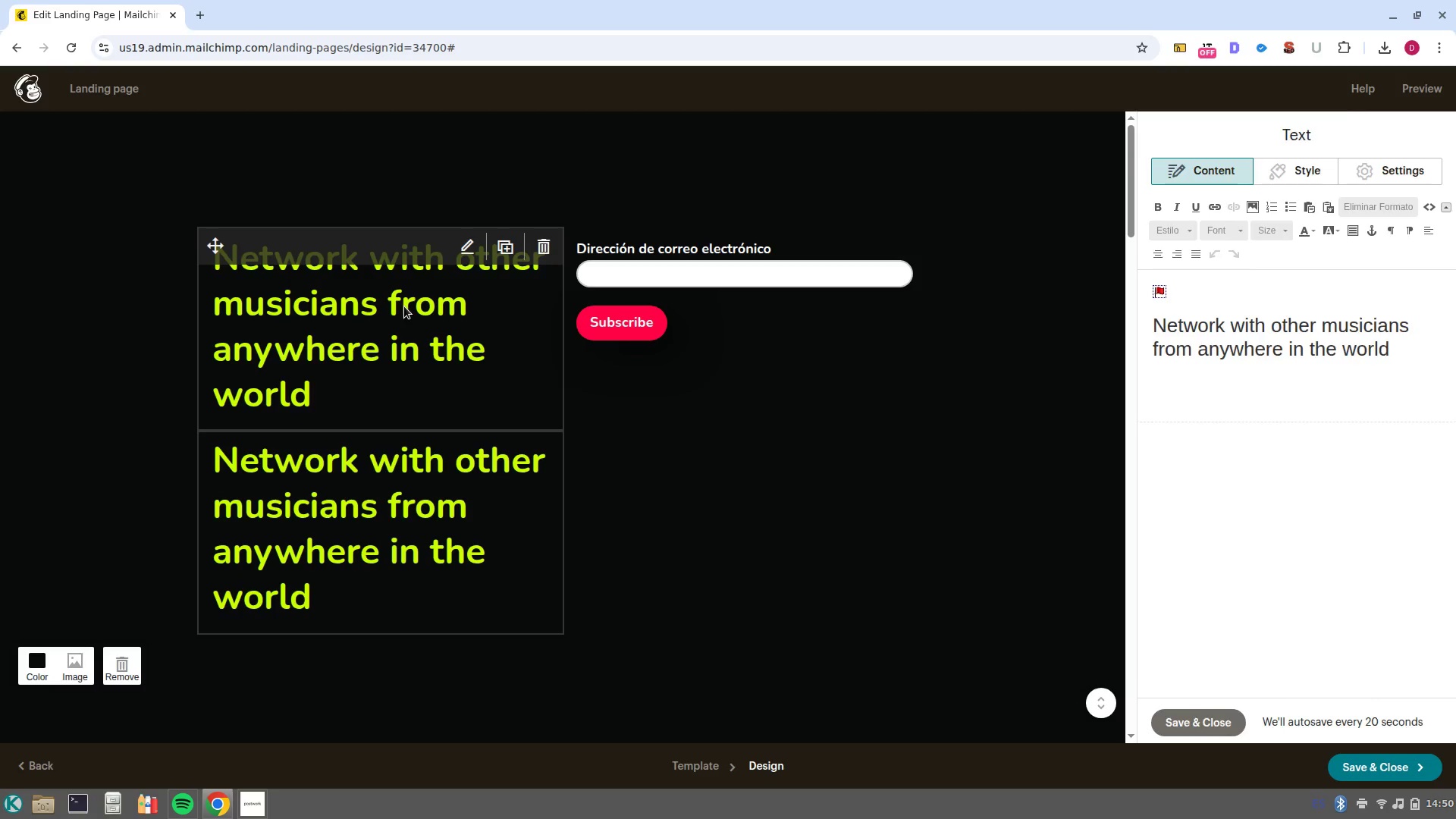 
left_click_drag(start_coordinate=[218, 247], to_coordinate=[597, 183])
 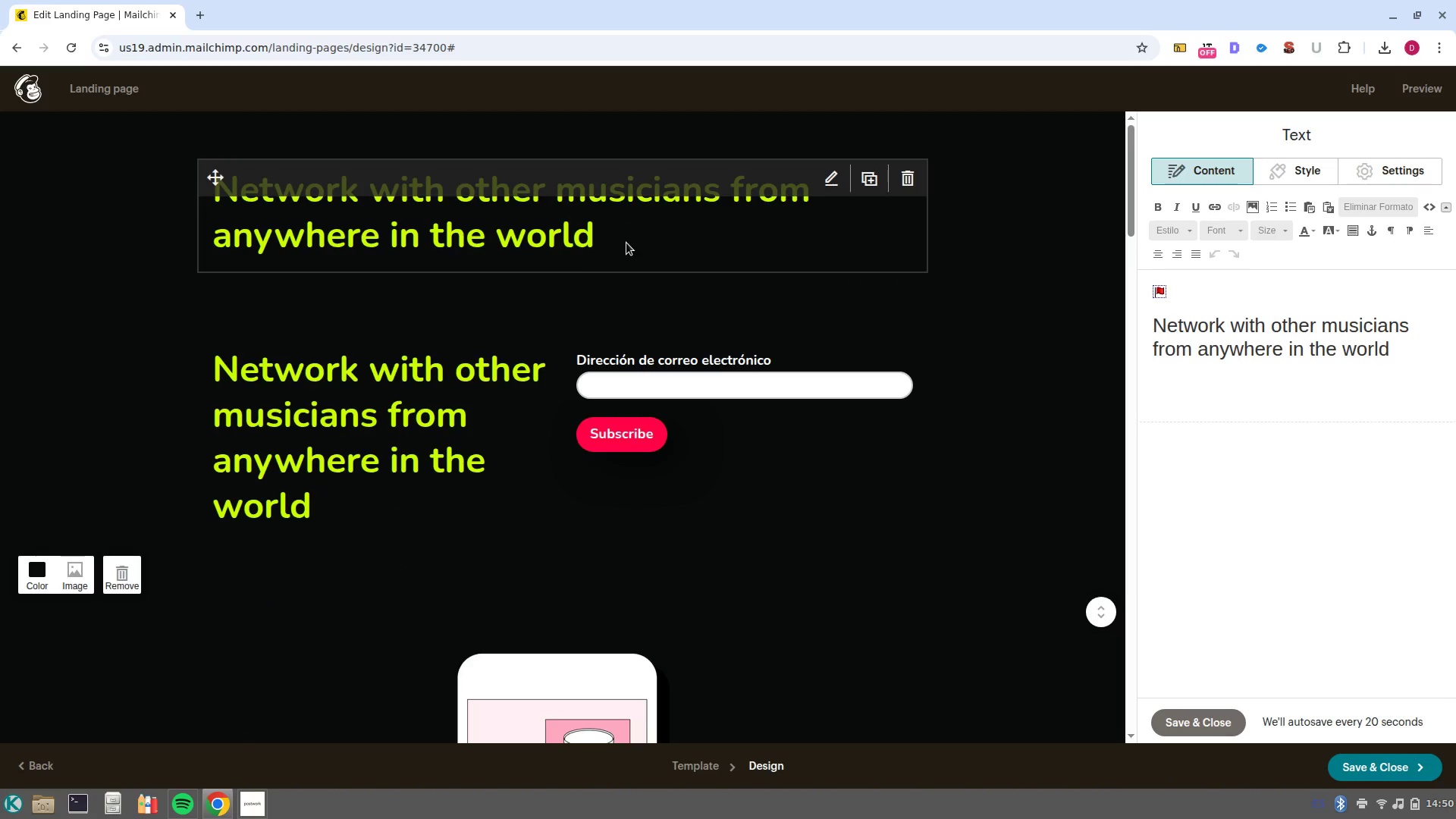 
left_click_drag(start_coordinate=[1399, 351], to_coordinate=[1143, 315])
 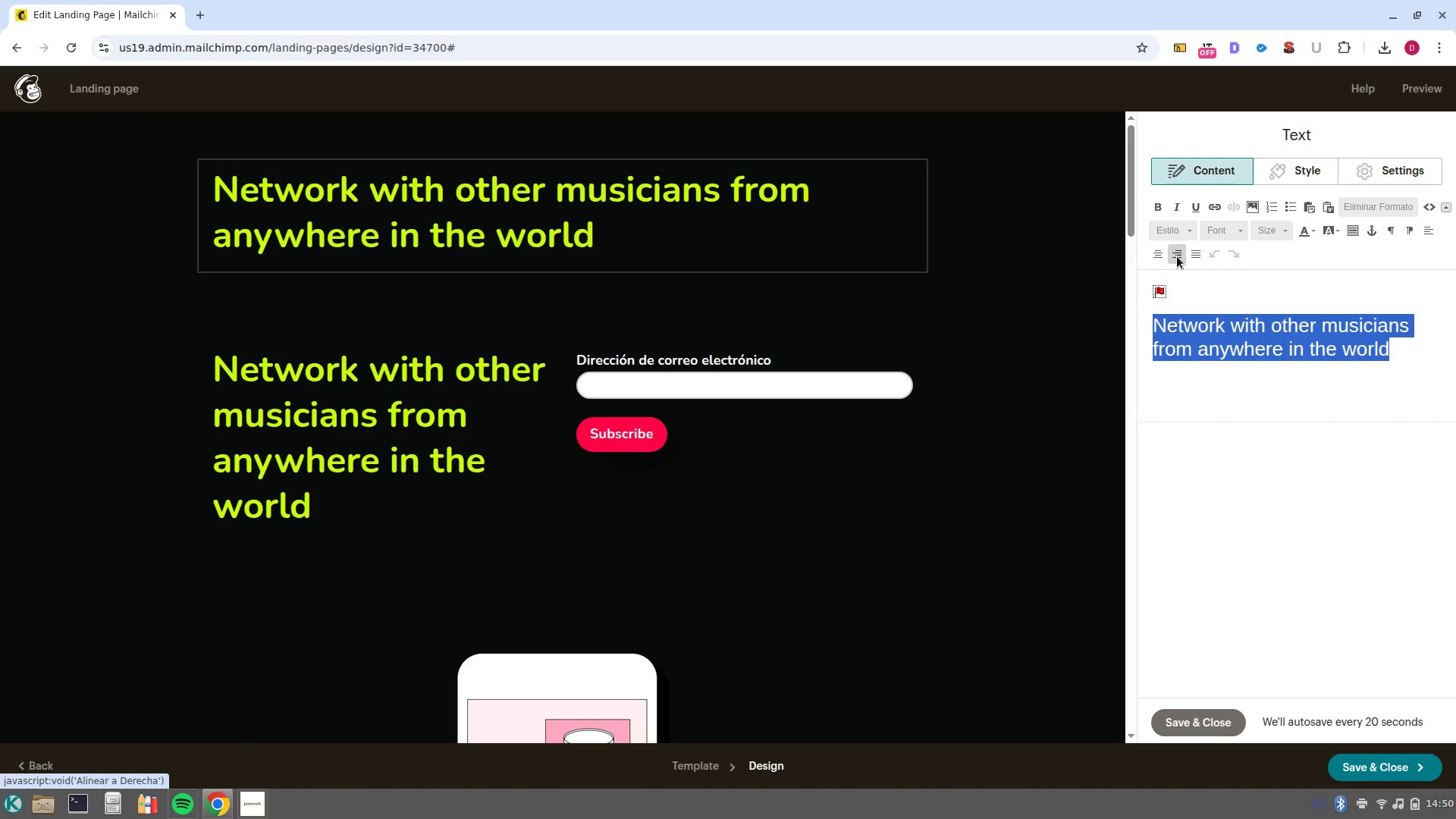 
left_click([1158, 259])
 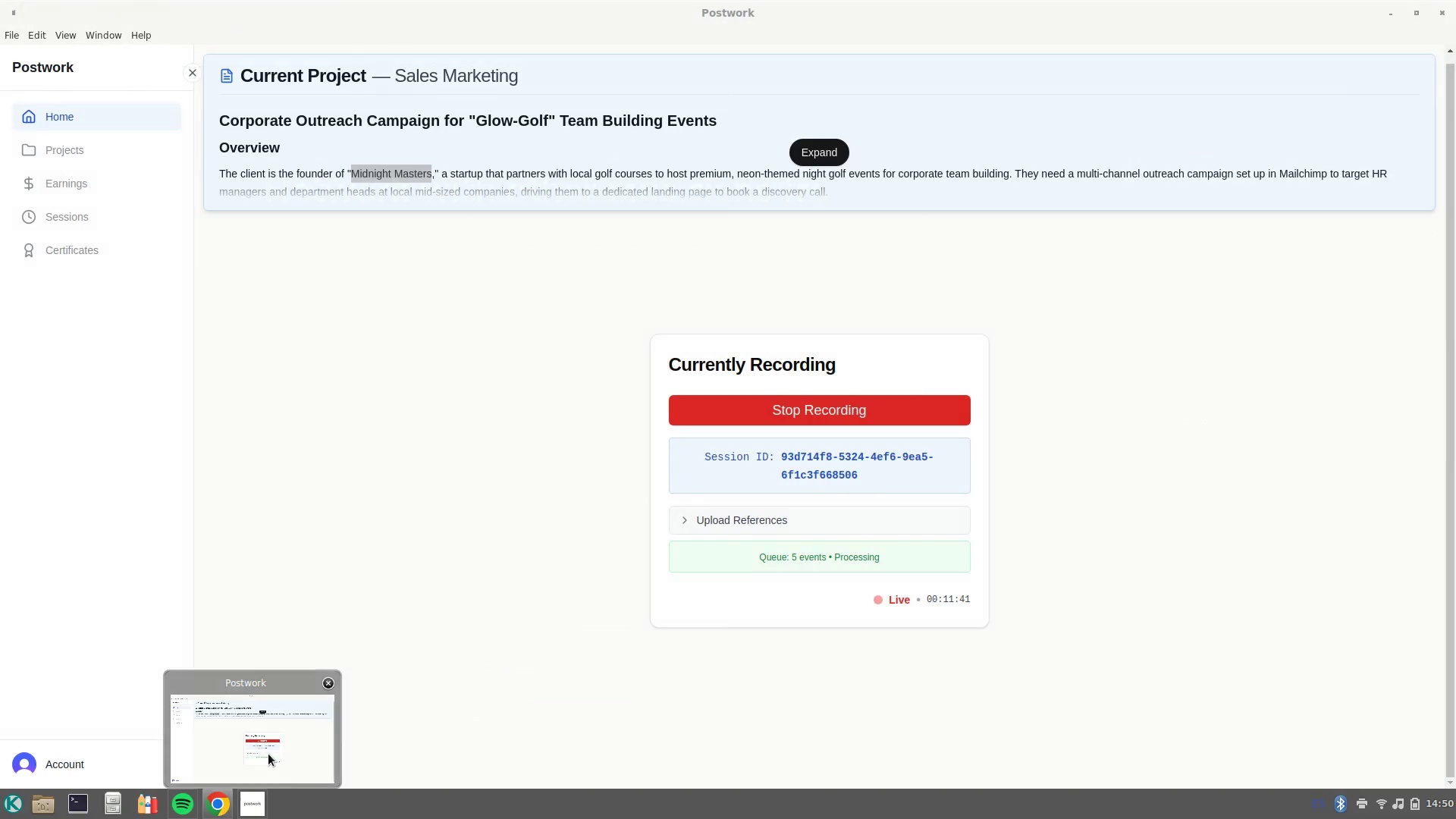 
left_click([268, 754])